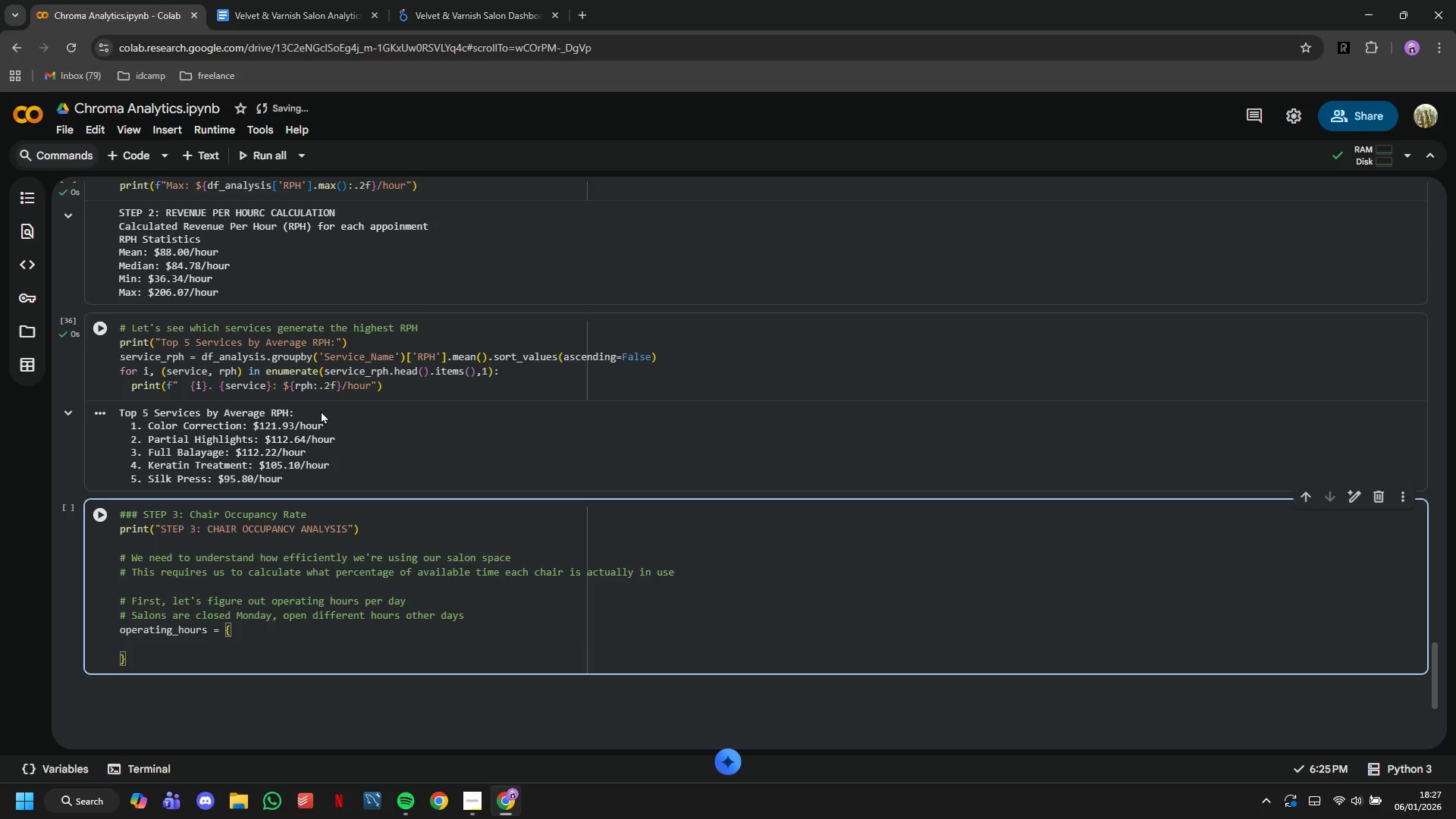 
type('Tuesday)
key(Tab)
 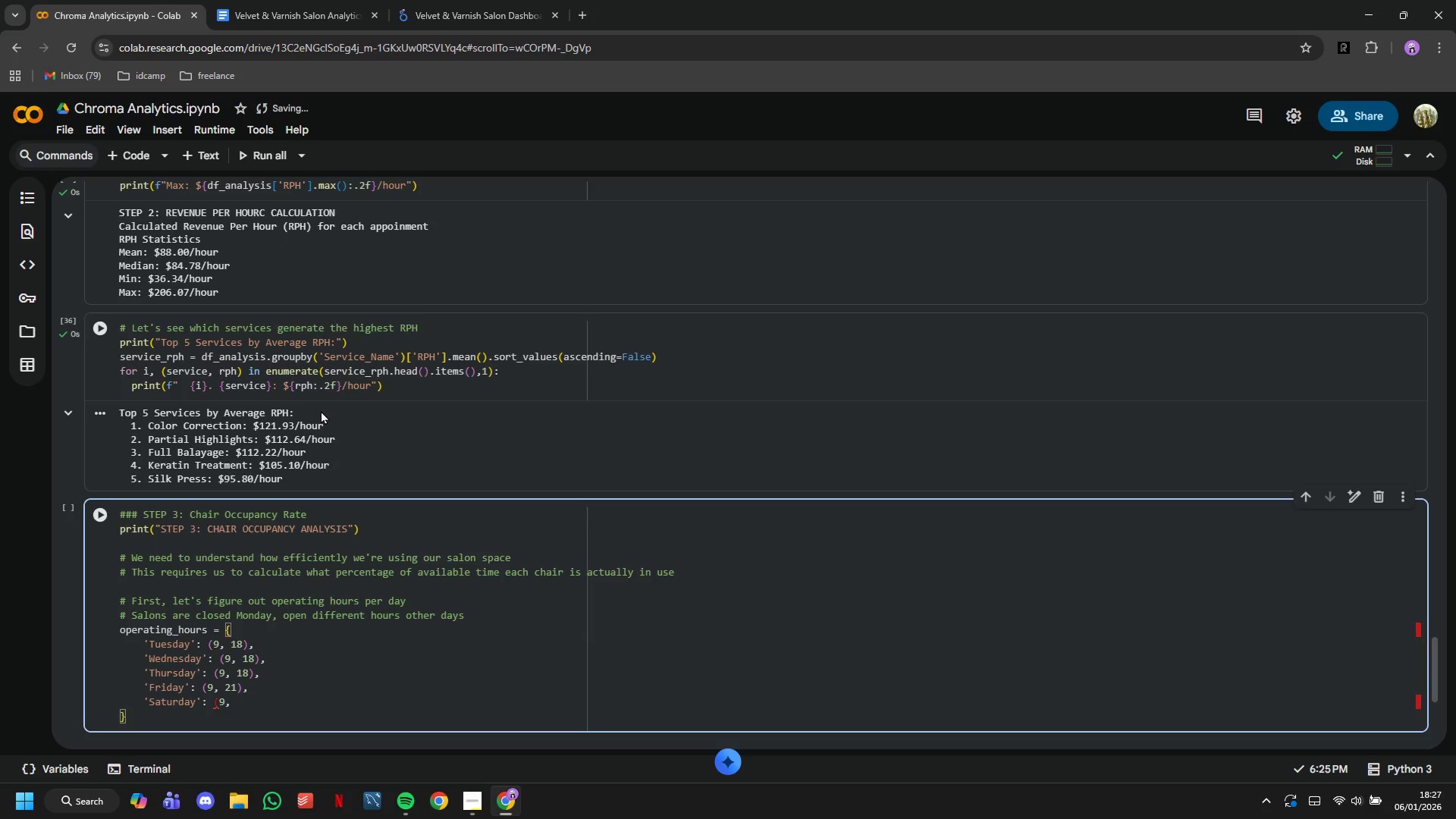 
key(Backspace)
 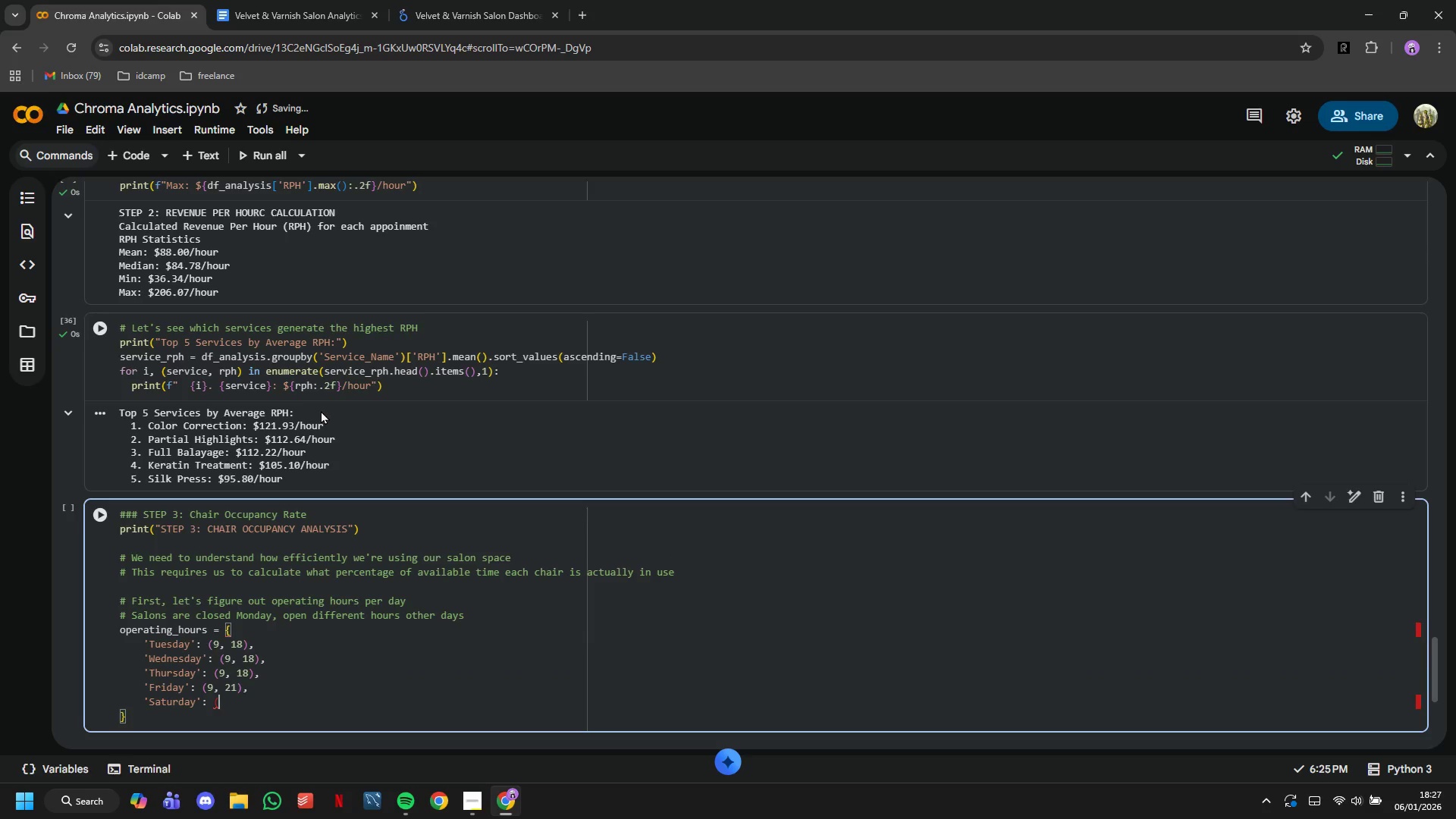 
key(Backspace)
 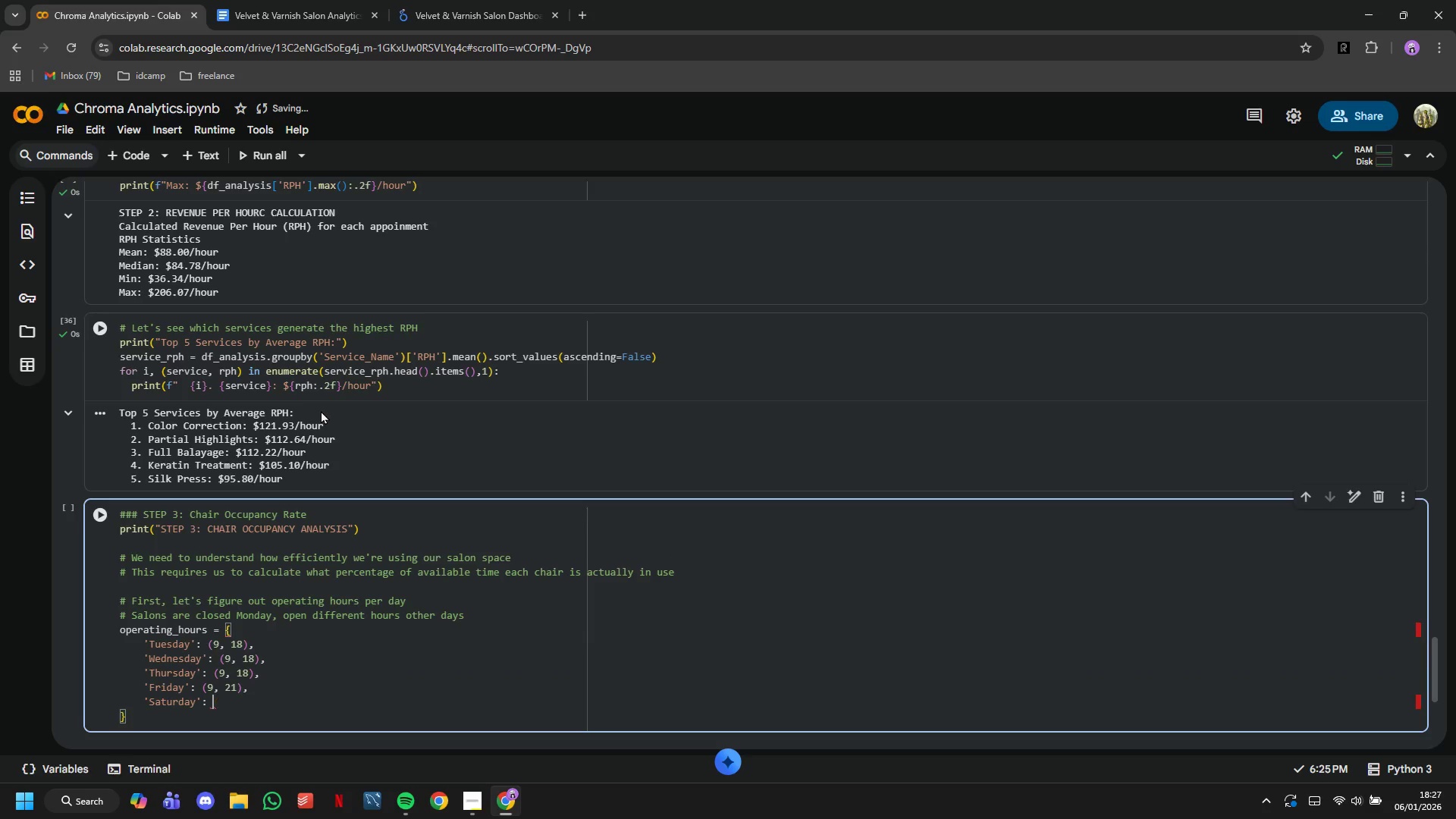 
key(Backspace)
 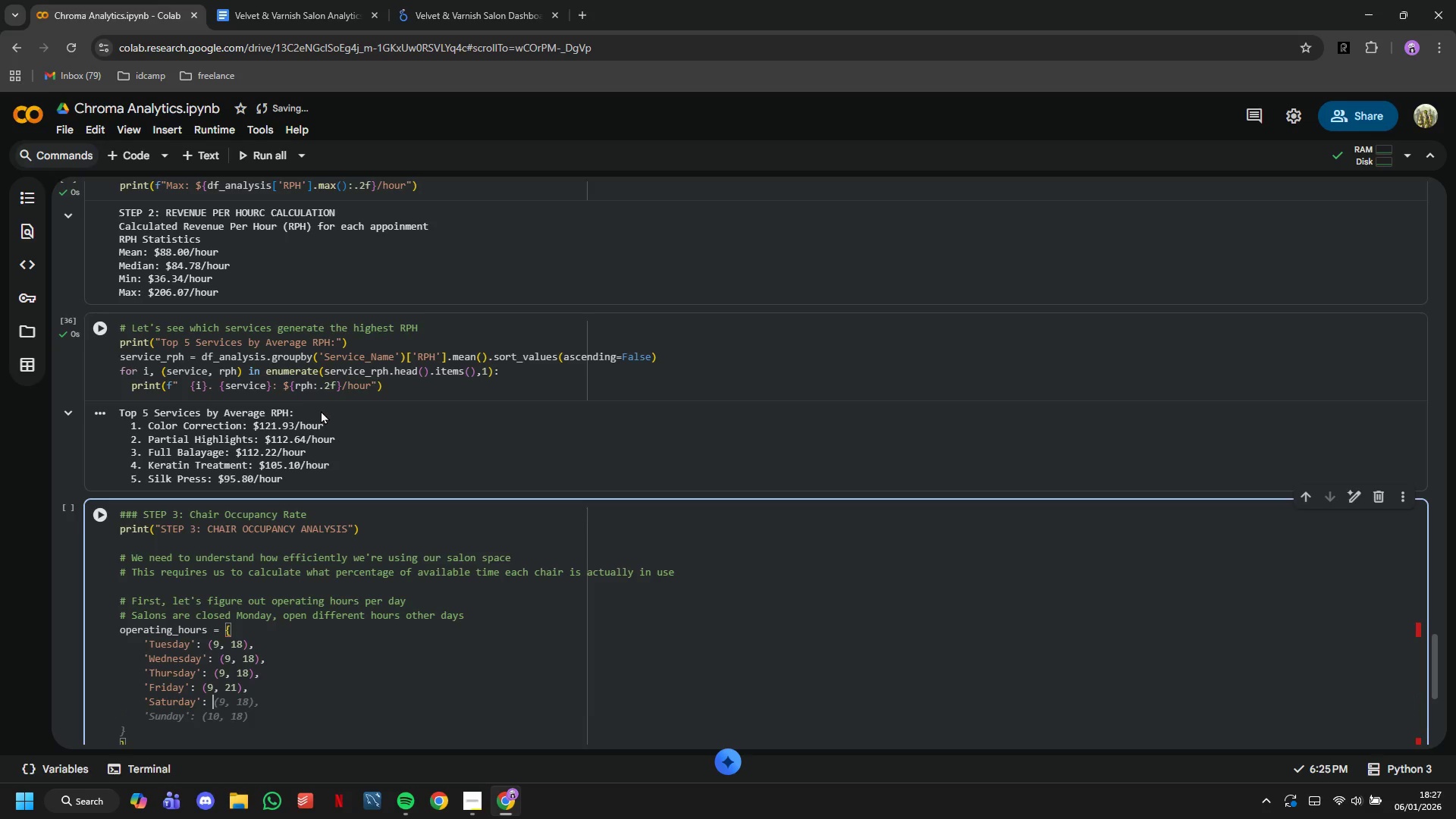 
key(Control+Z)
 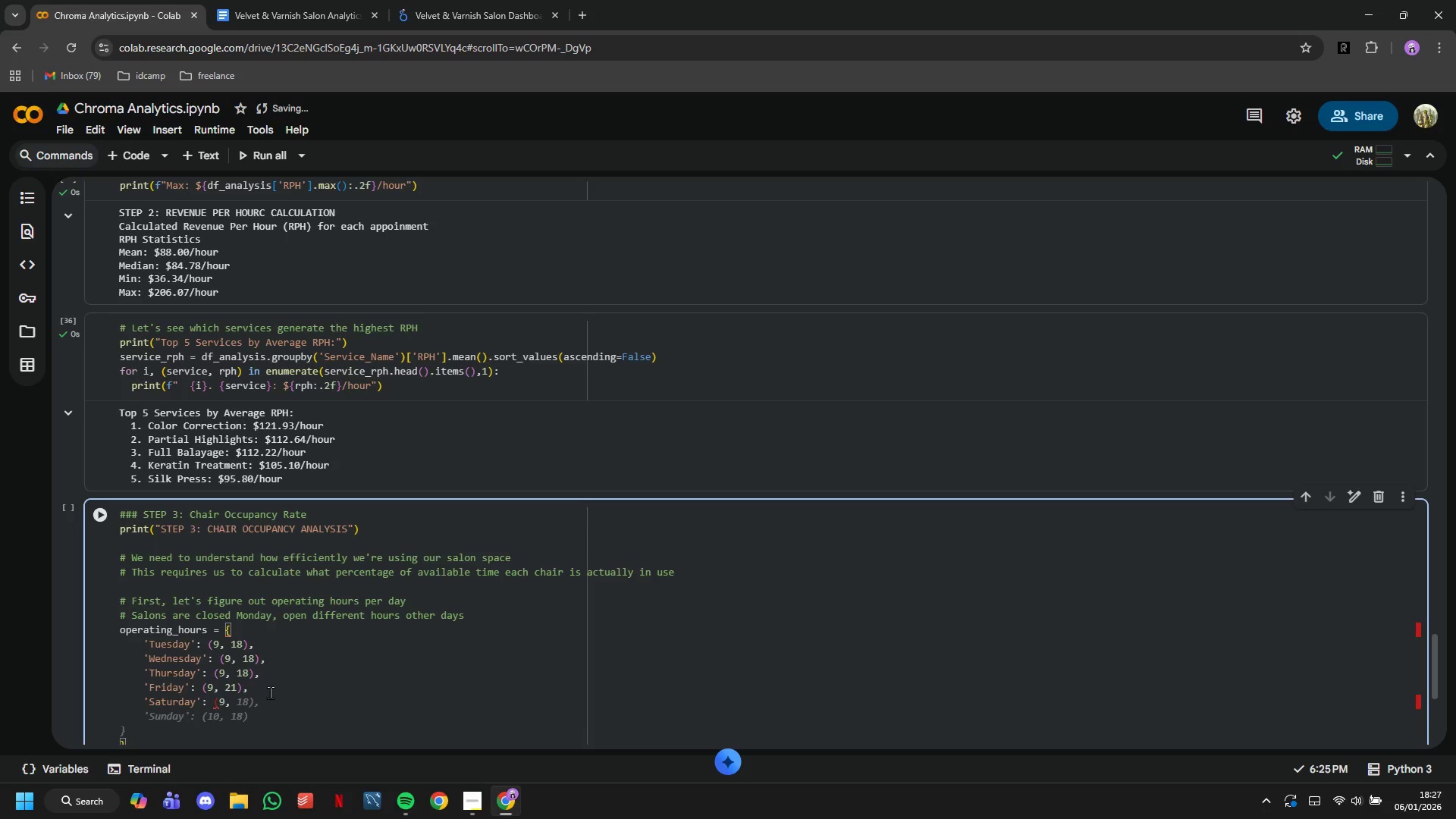 
left_click([270, 692])
 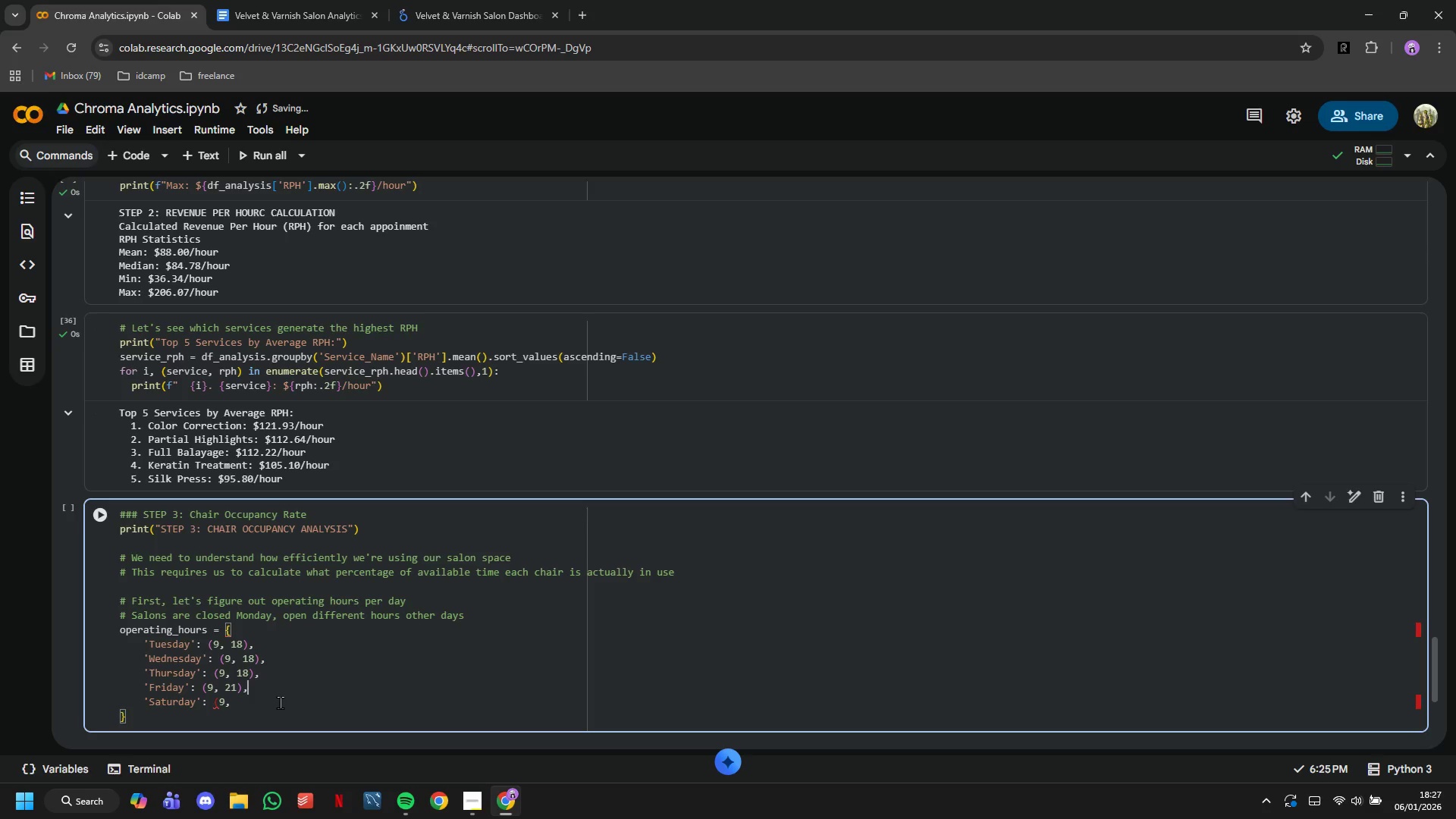 
left_click_drag(start_coordinate=[280, 702], to_coordinate=[208, 645])
 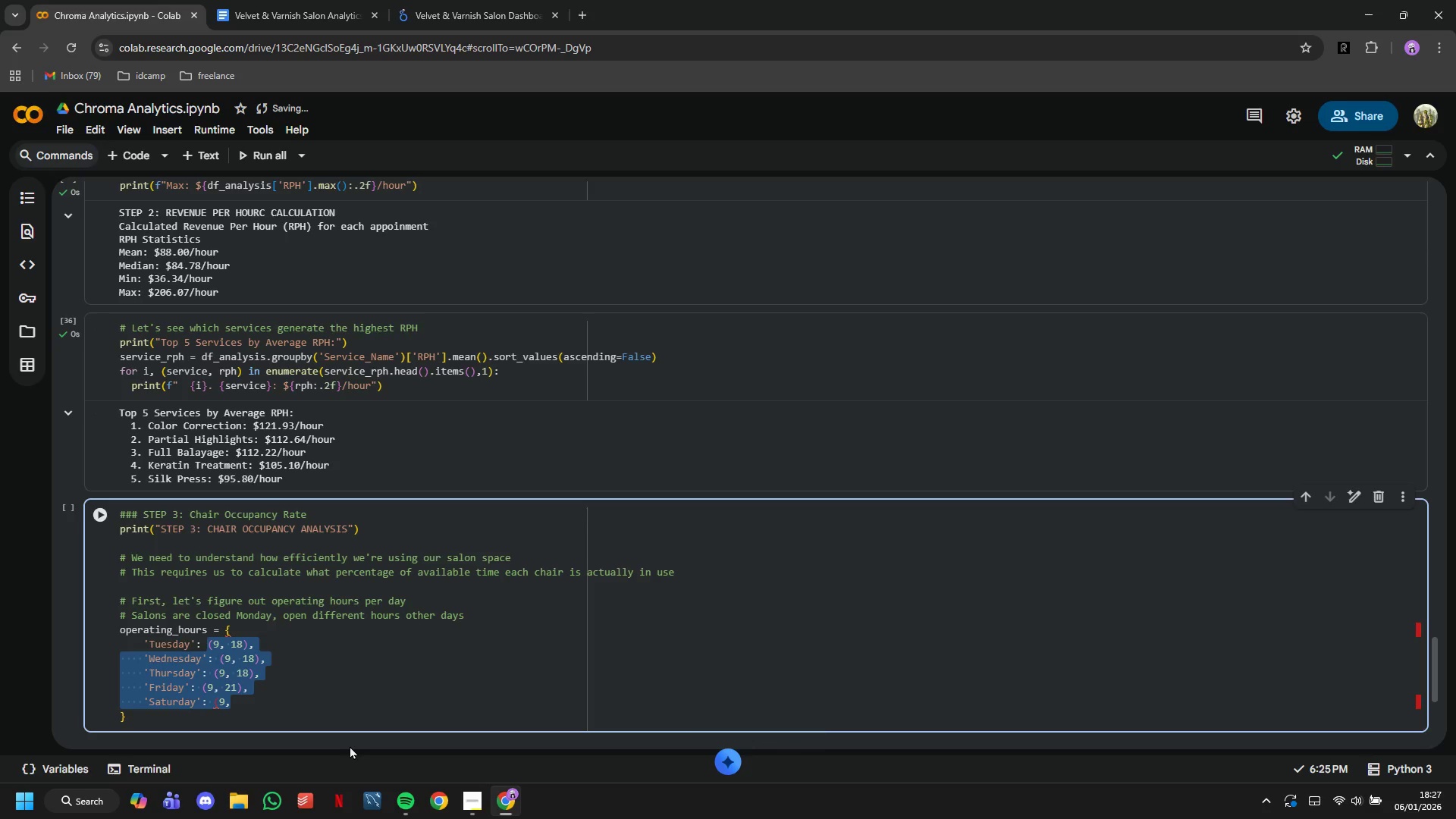 
key(Backspace)
type(11,)
 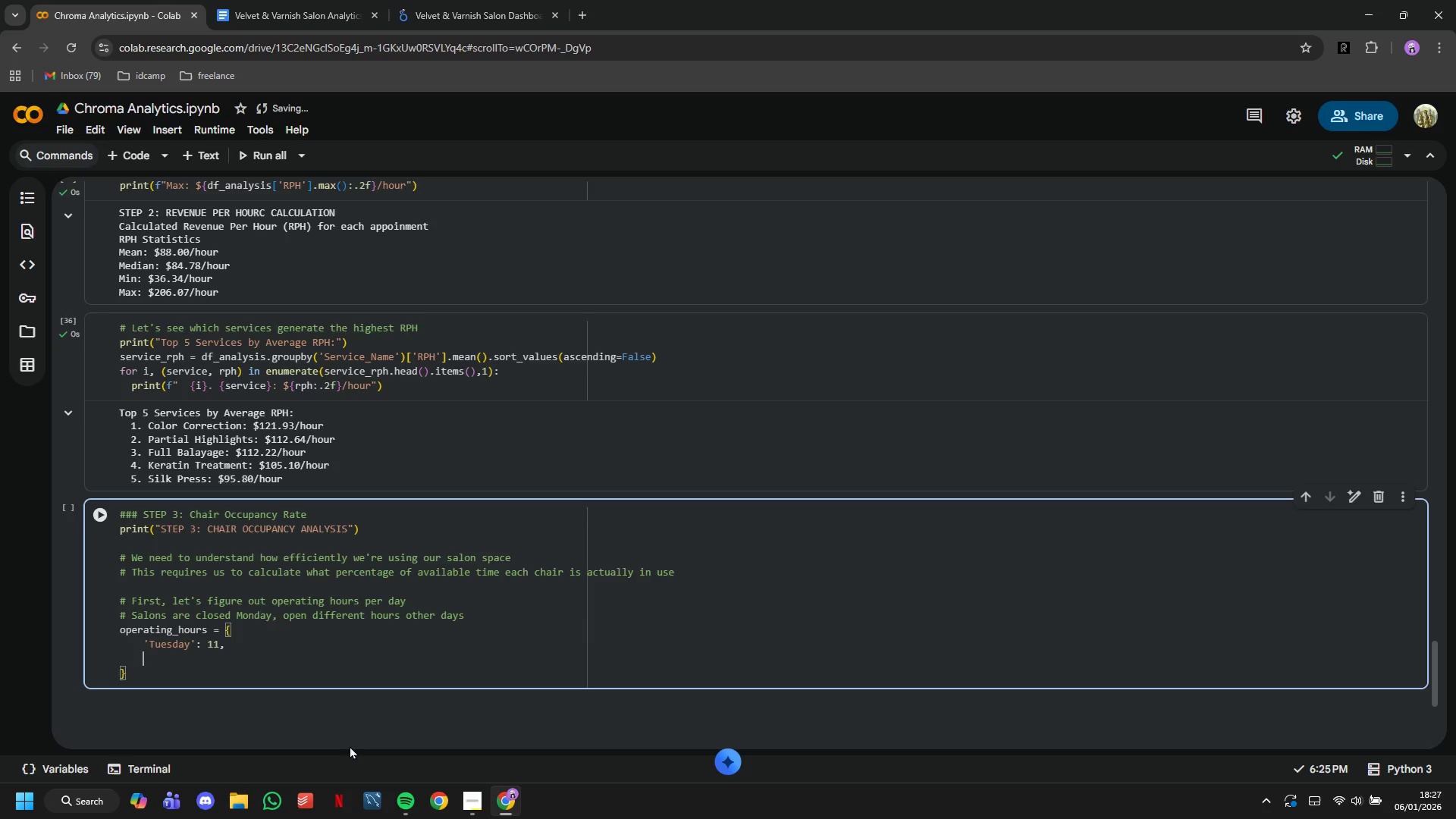 
key(Enter)
 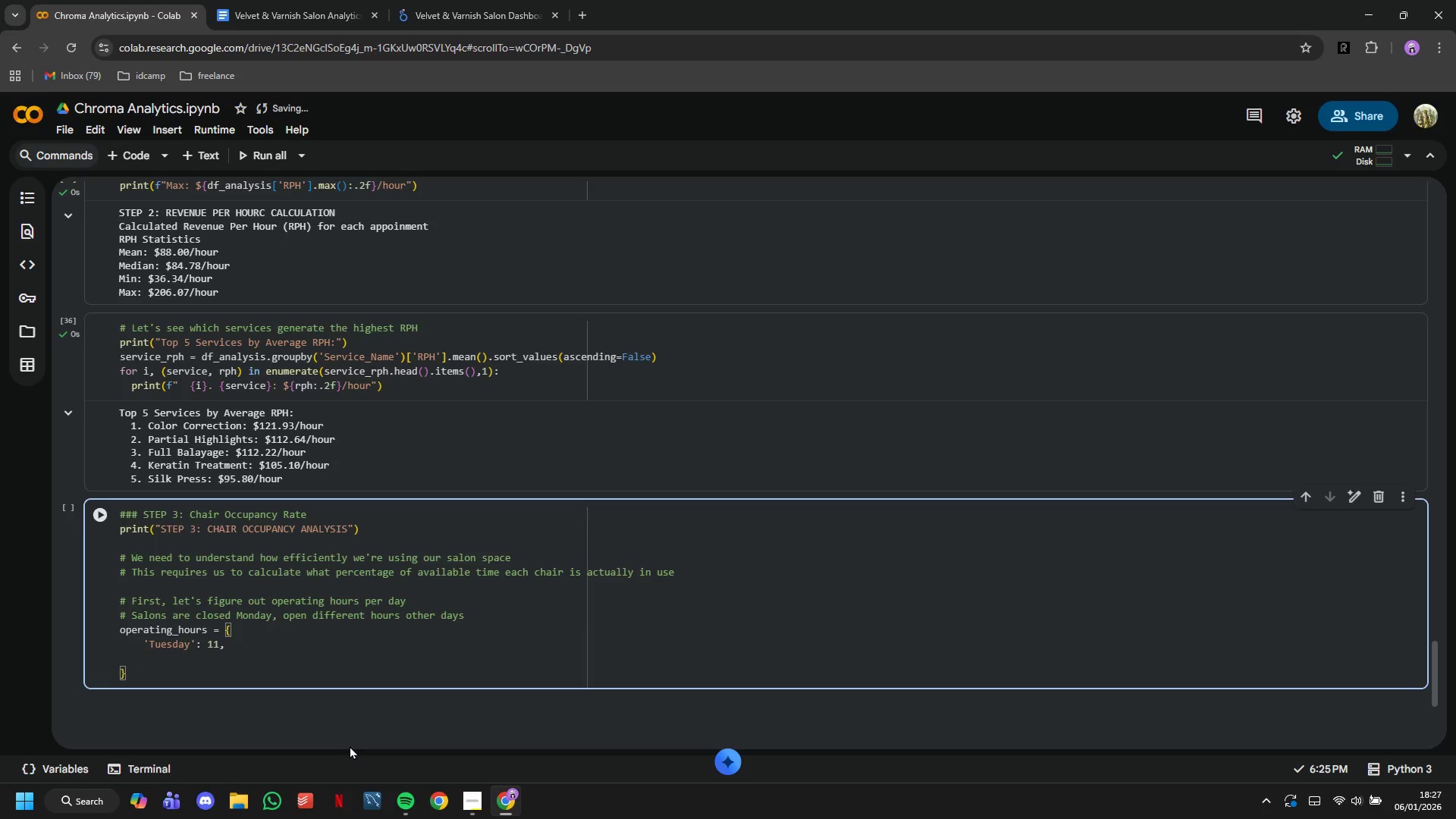 
type('Wen)
key(Backspace)
type(dnesday)
 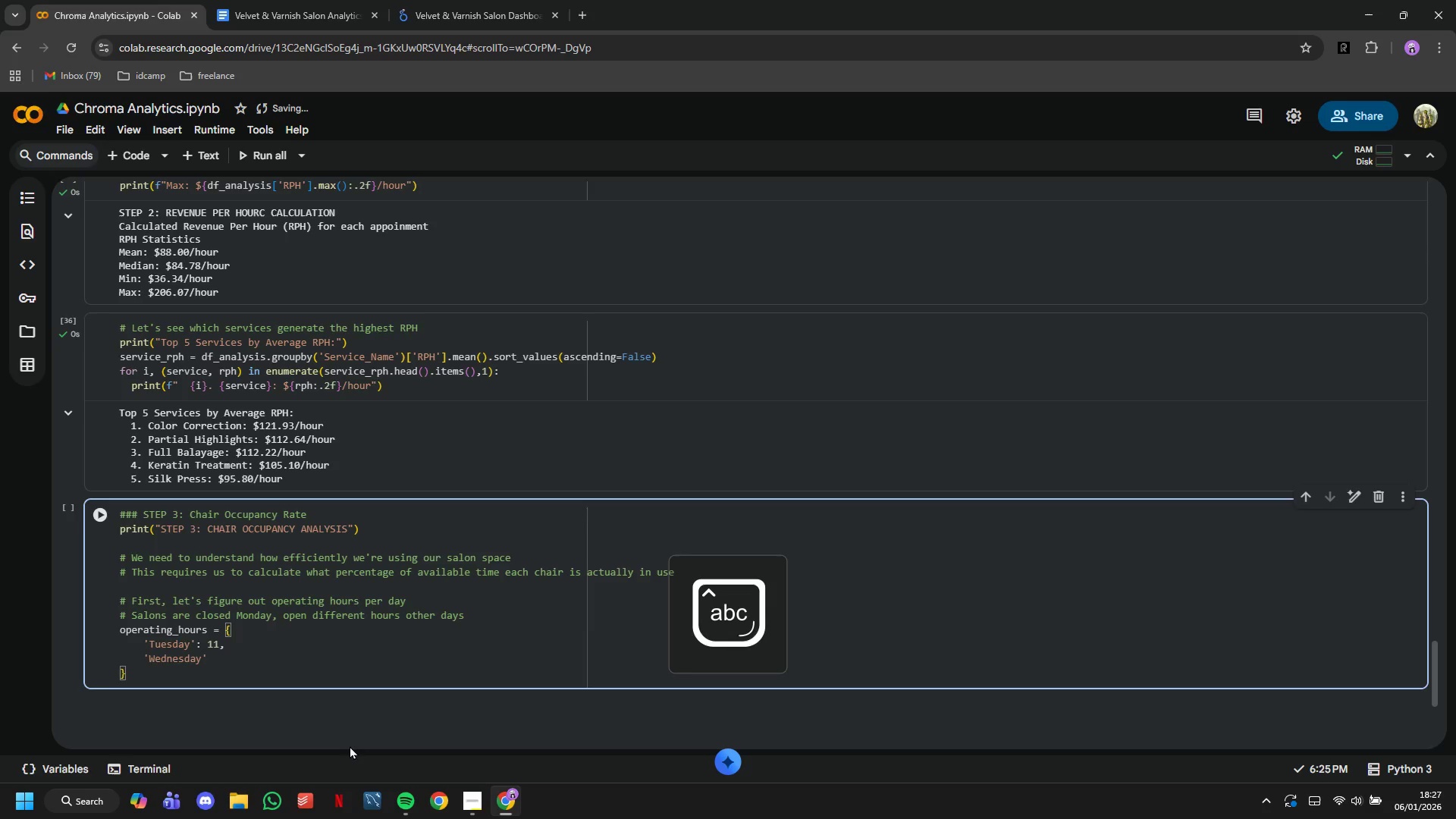 
key(ArrowRight)
 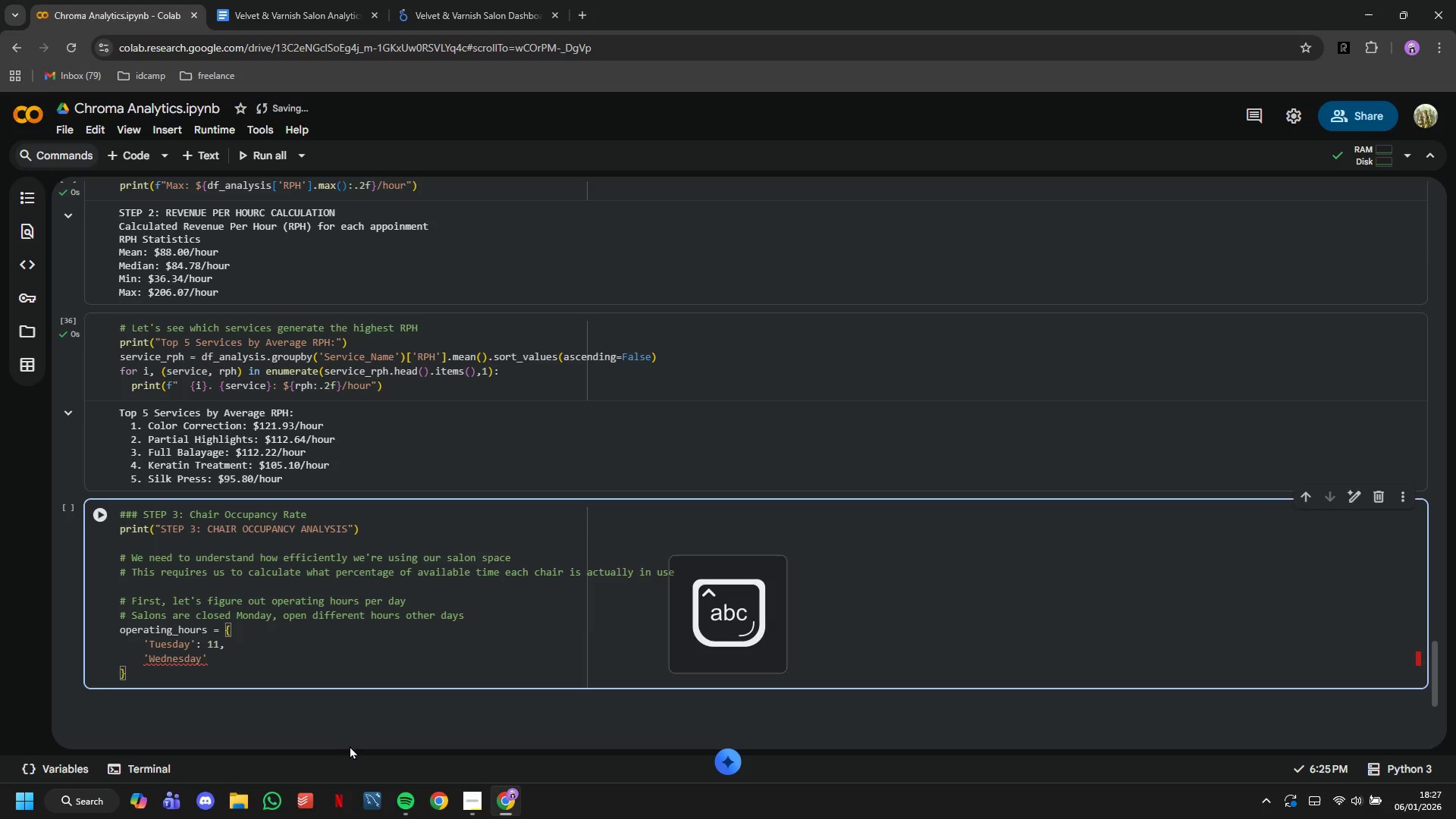 
type(: 11,)
 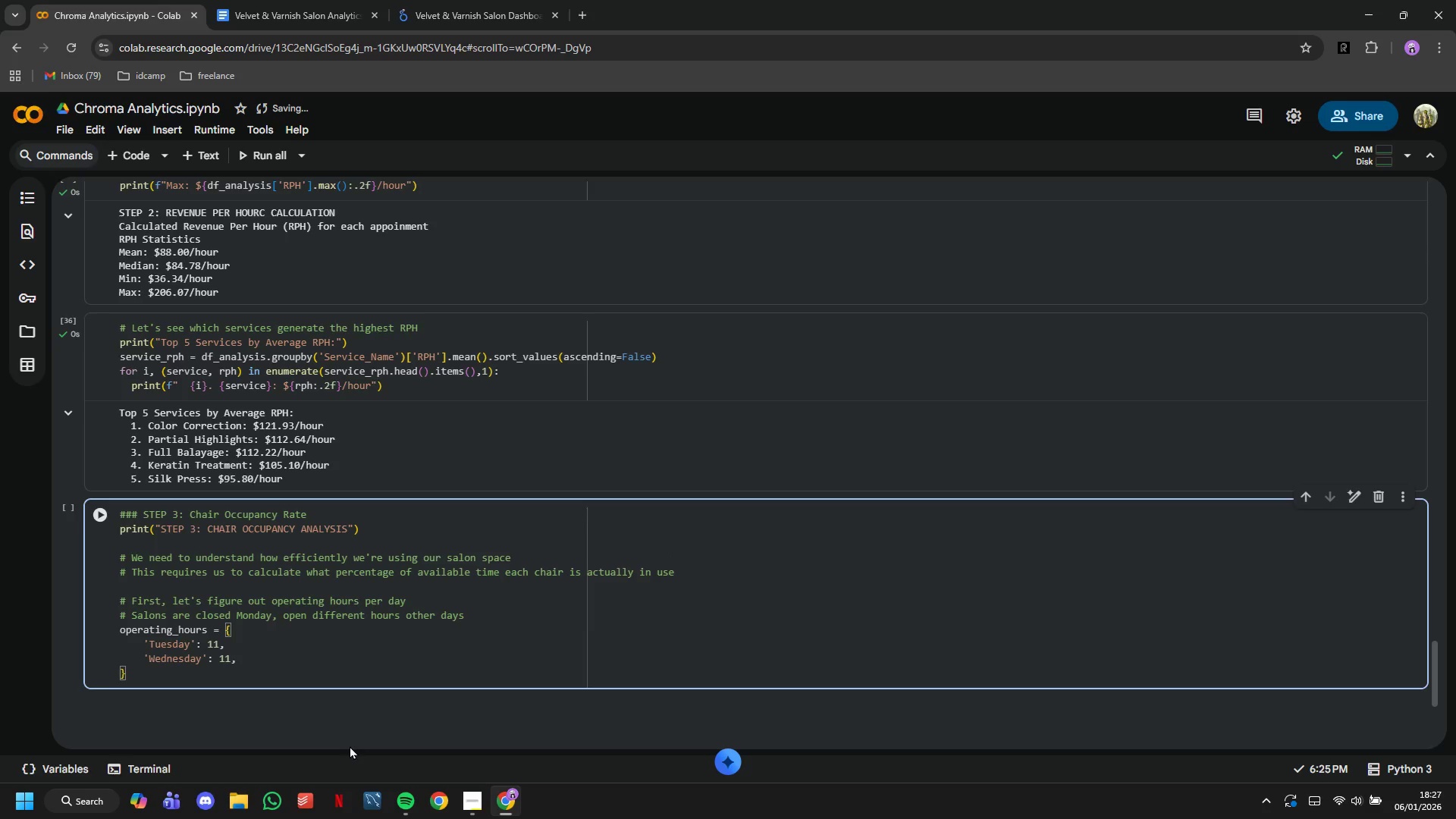 
key(Enter)
 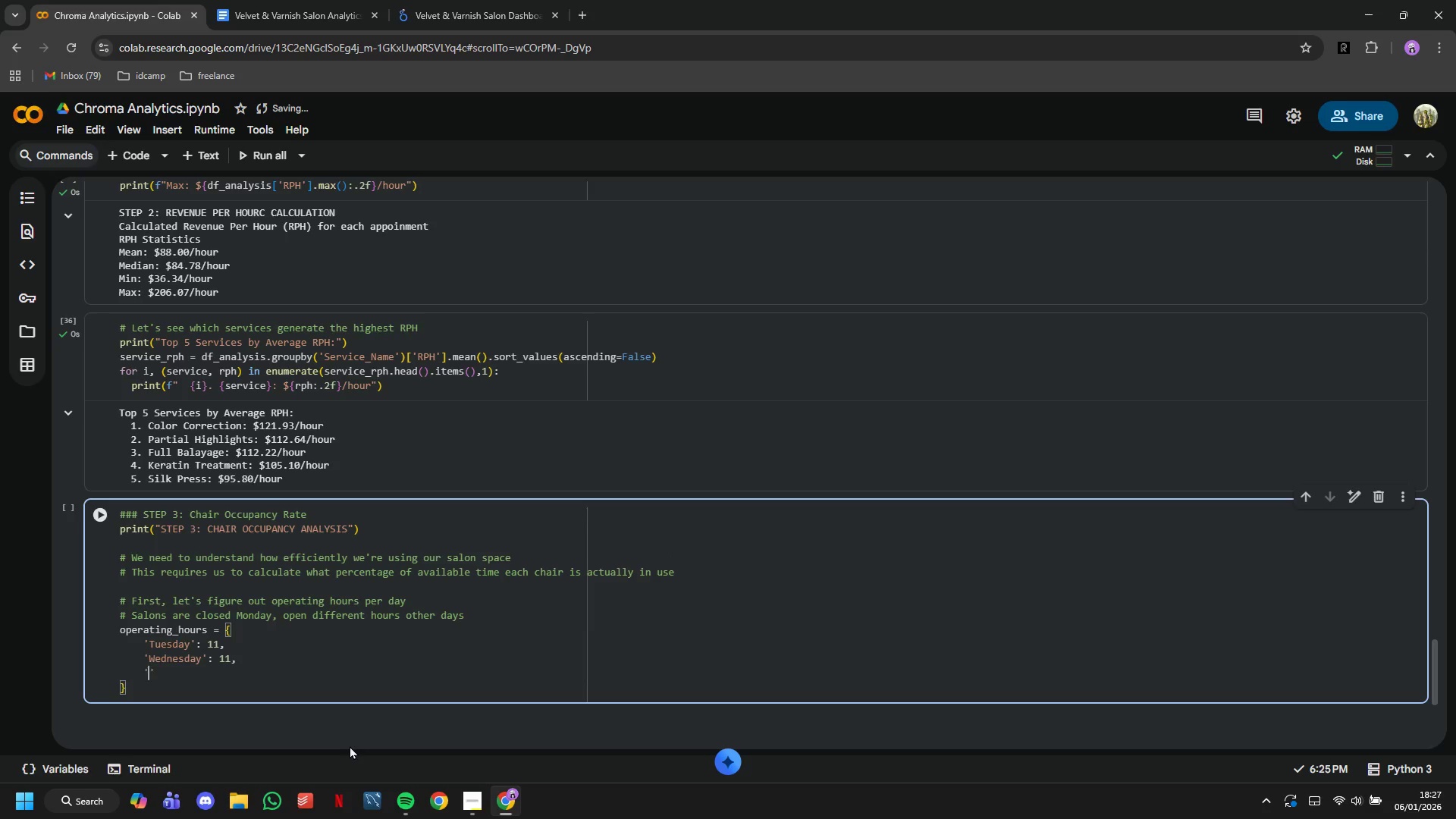 
type('Thursday)
 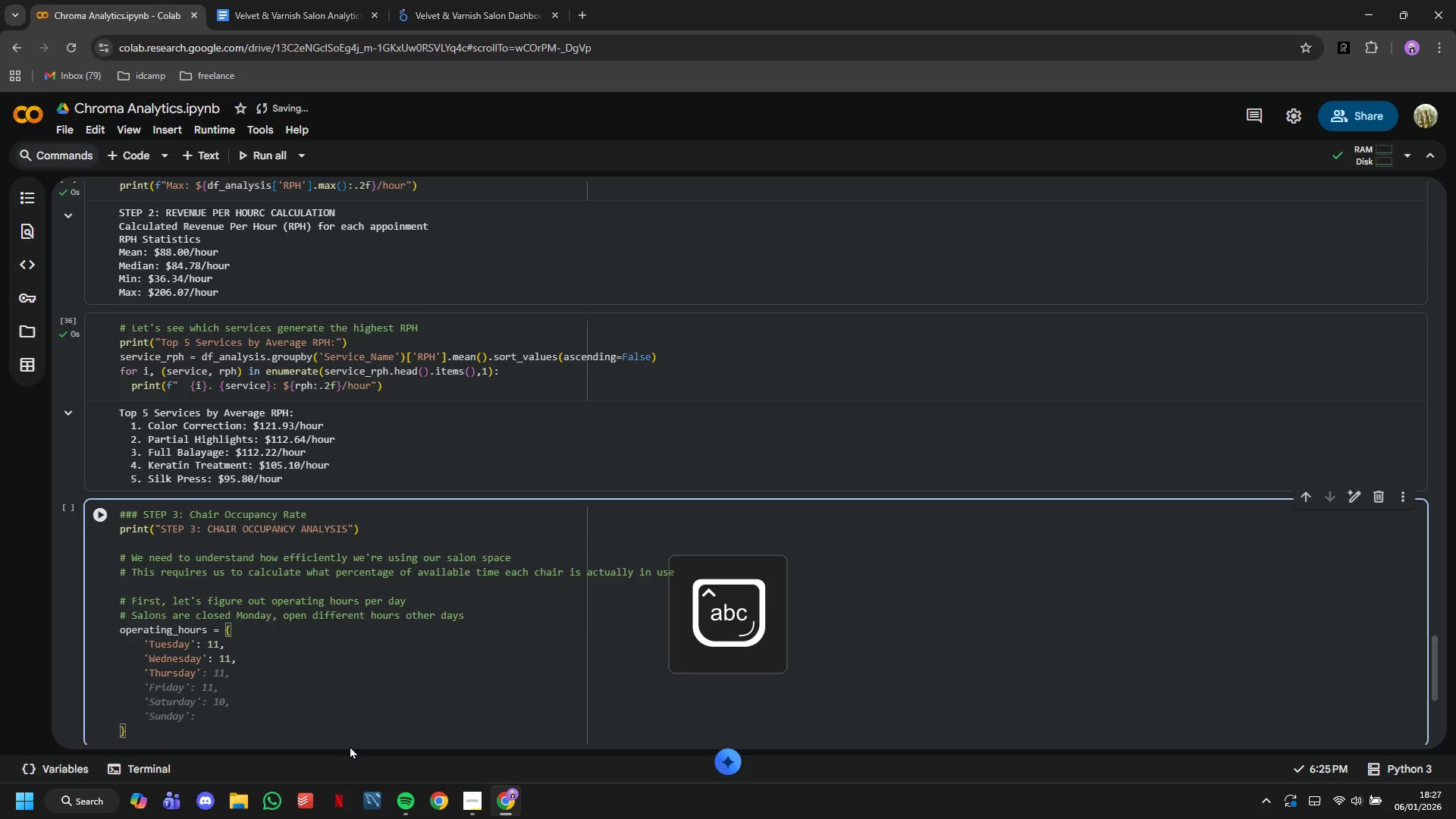 
key(ArrowRight)
 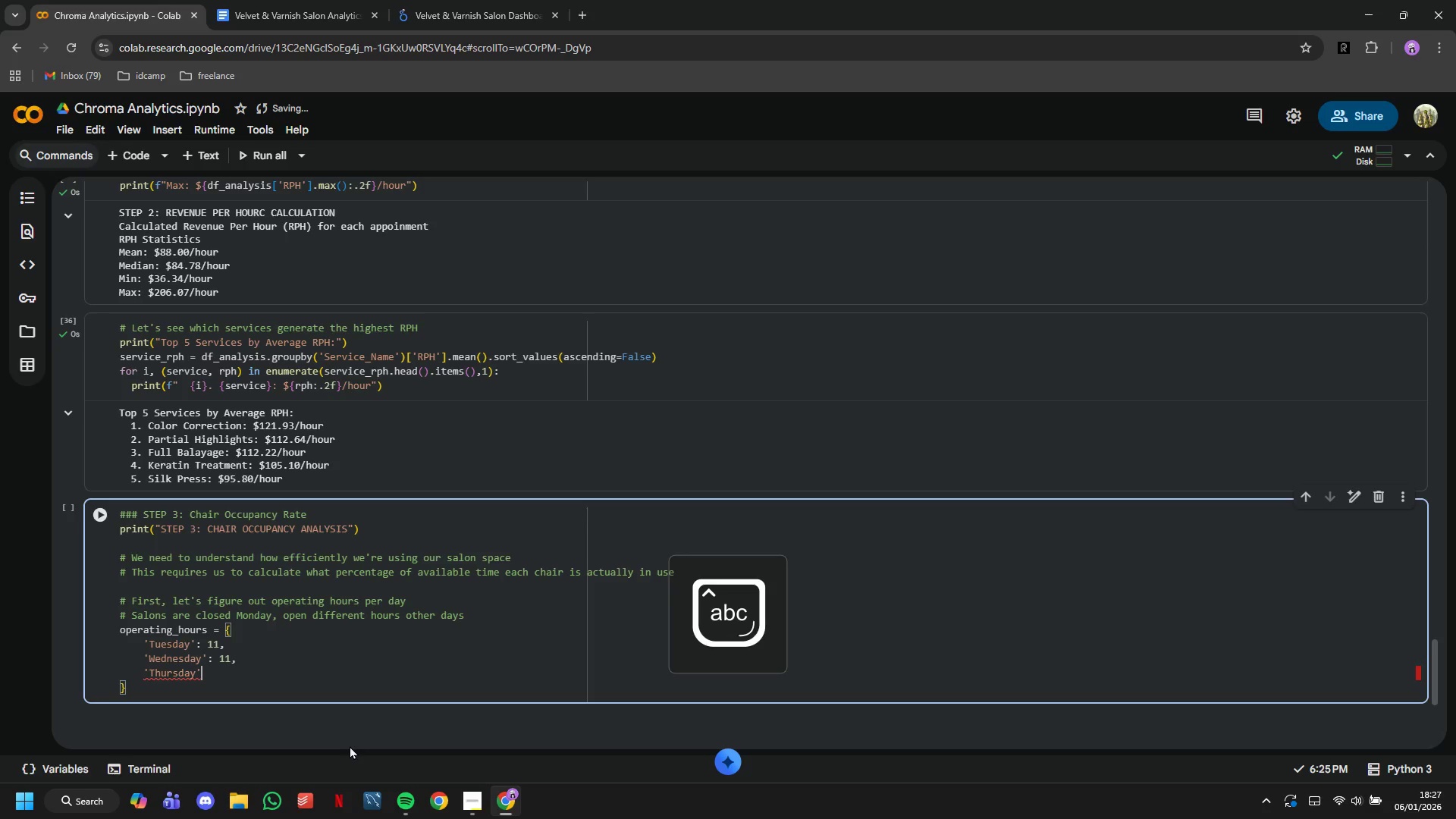 
type(: 11,)
 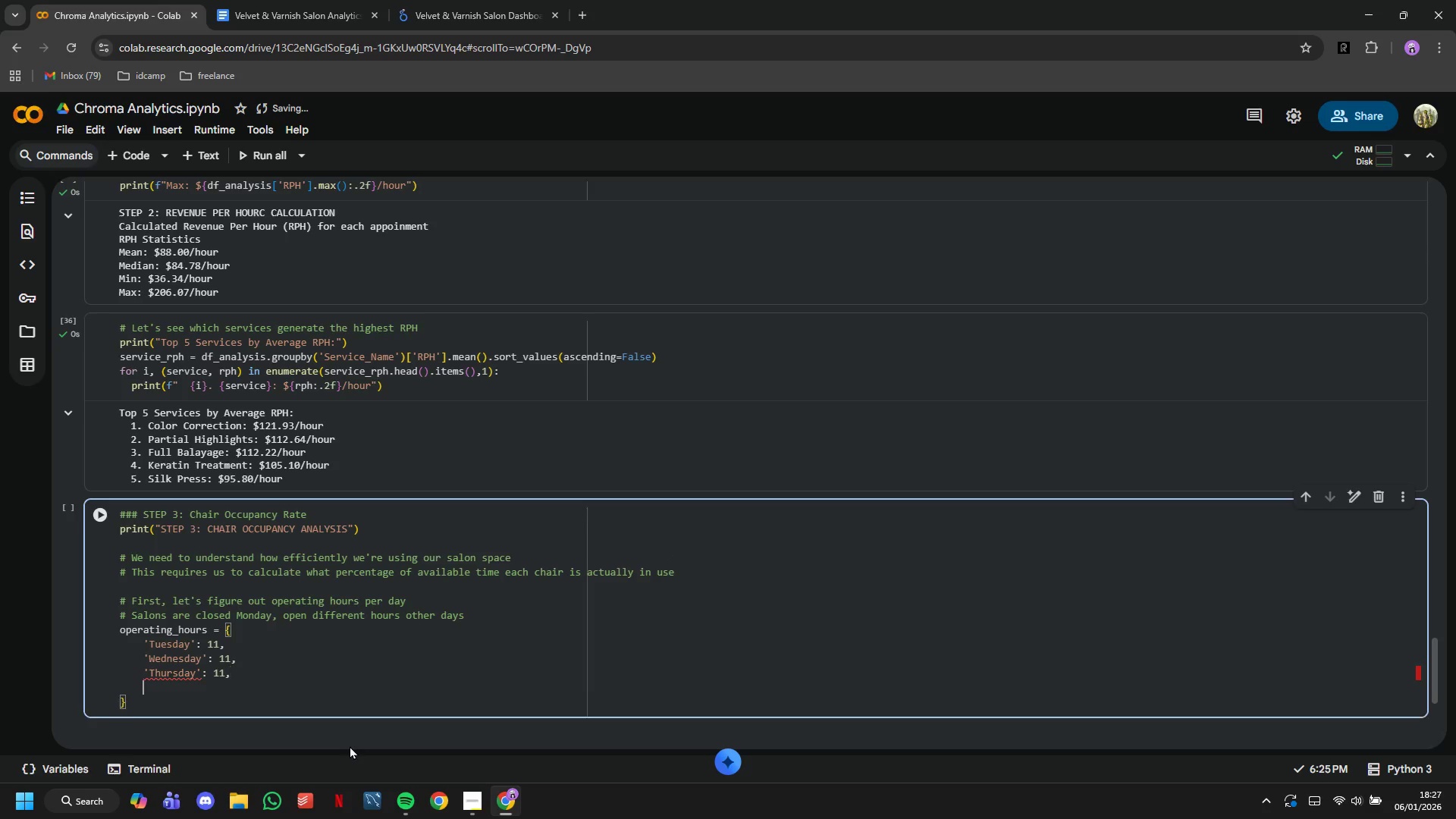 
key(Enter)
 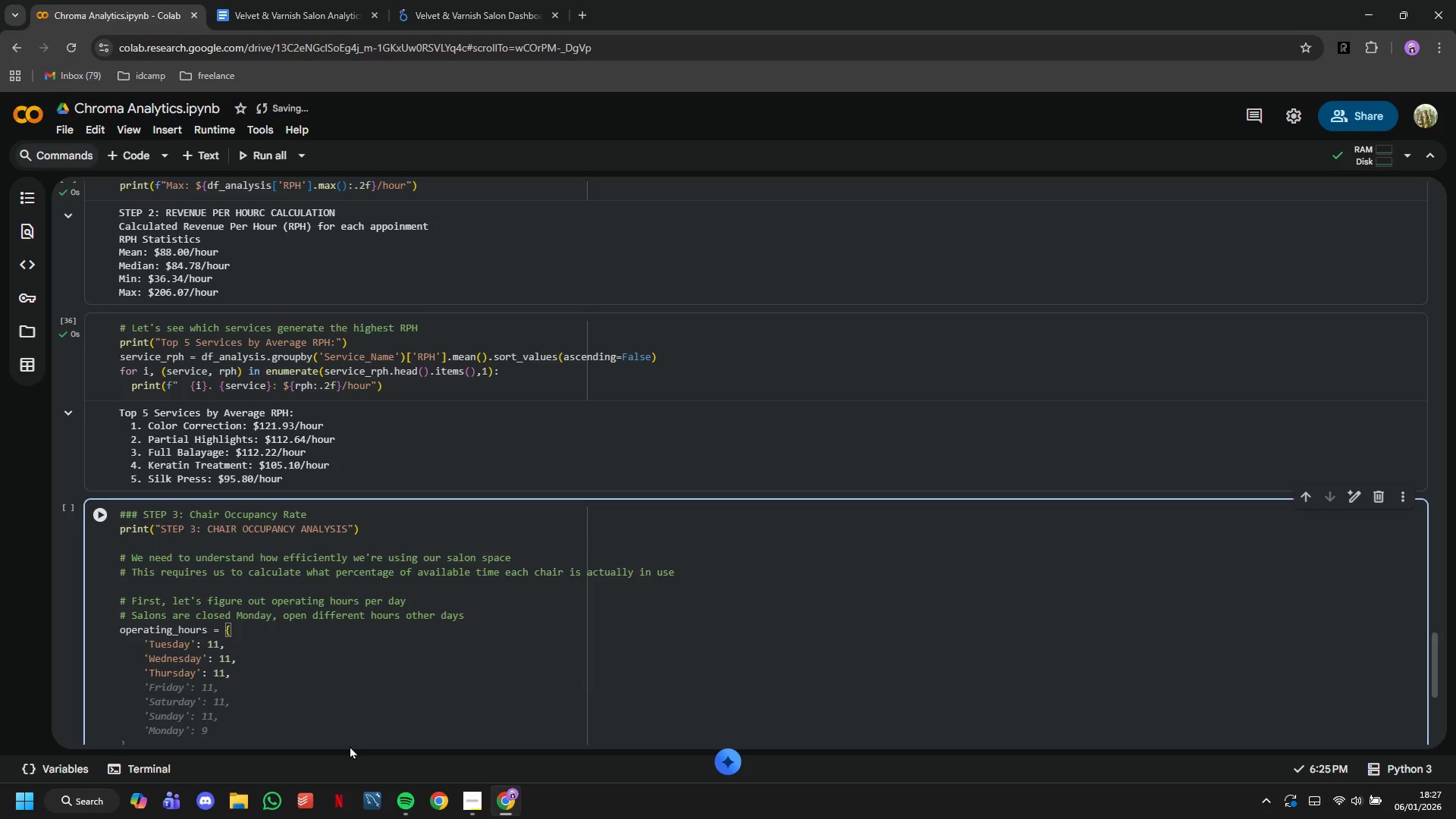 
key(Tab)
 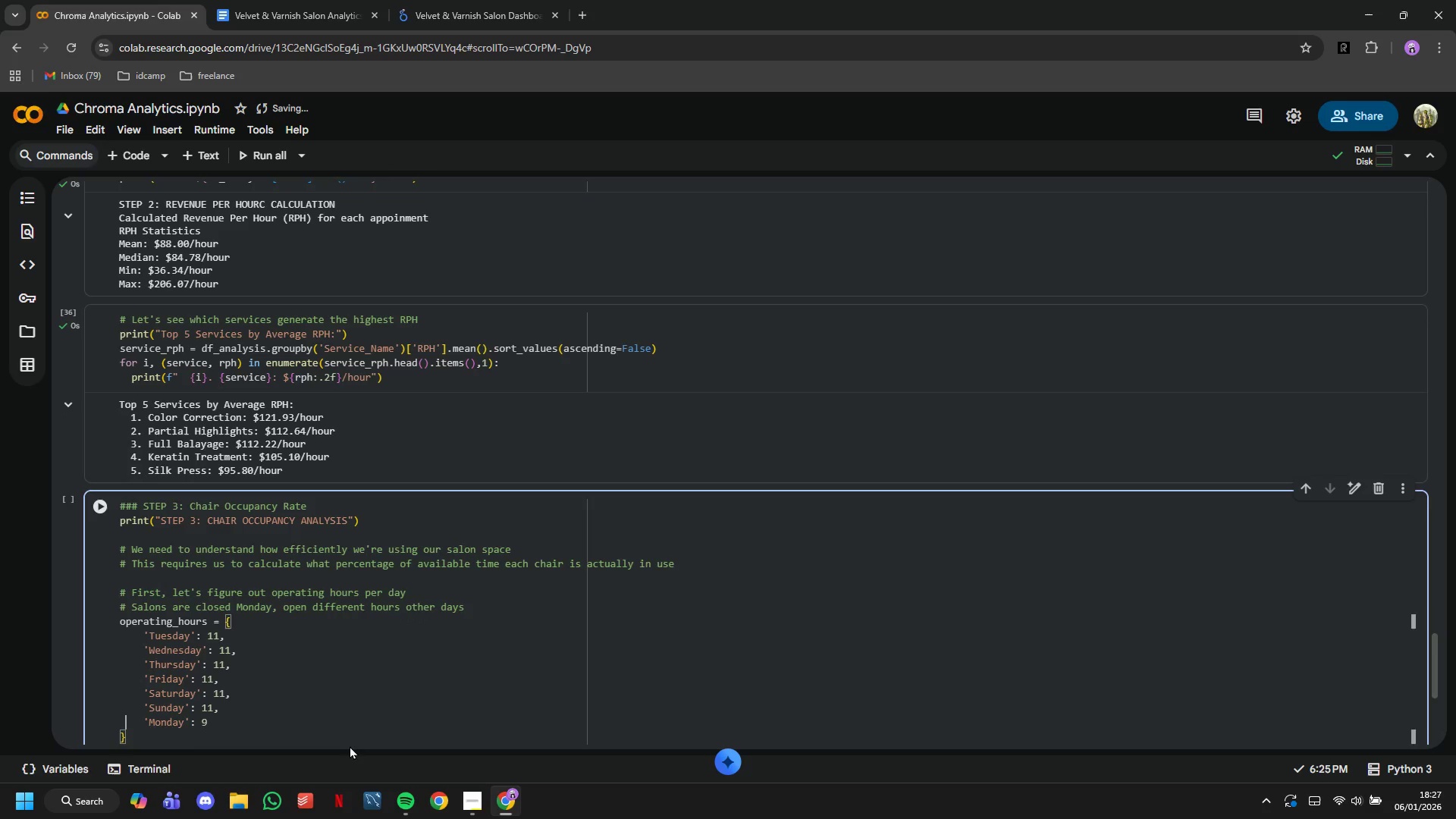 
key(ArrowUp)
 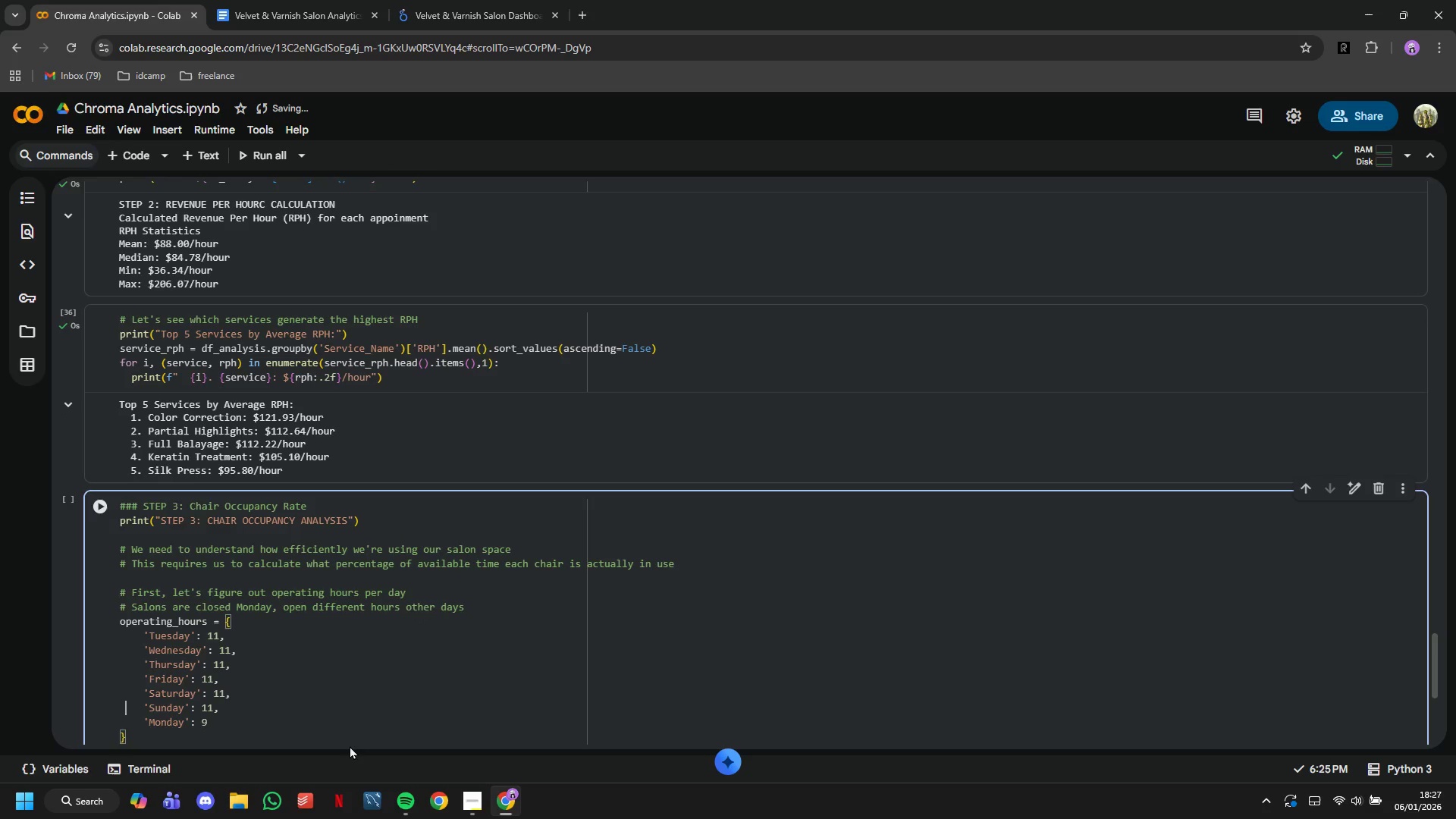 
key(ArrowUp)
 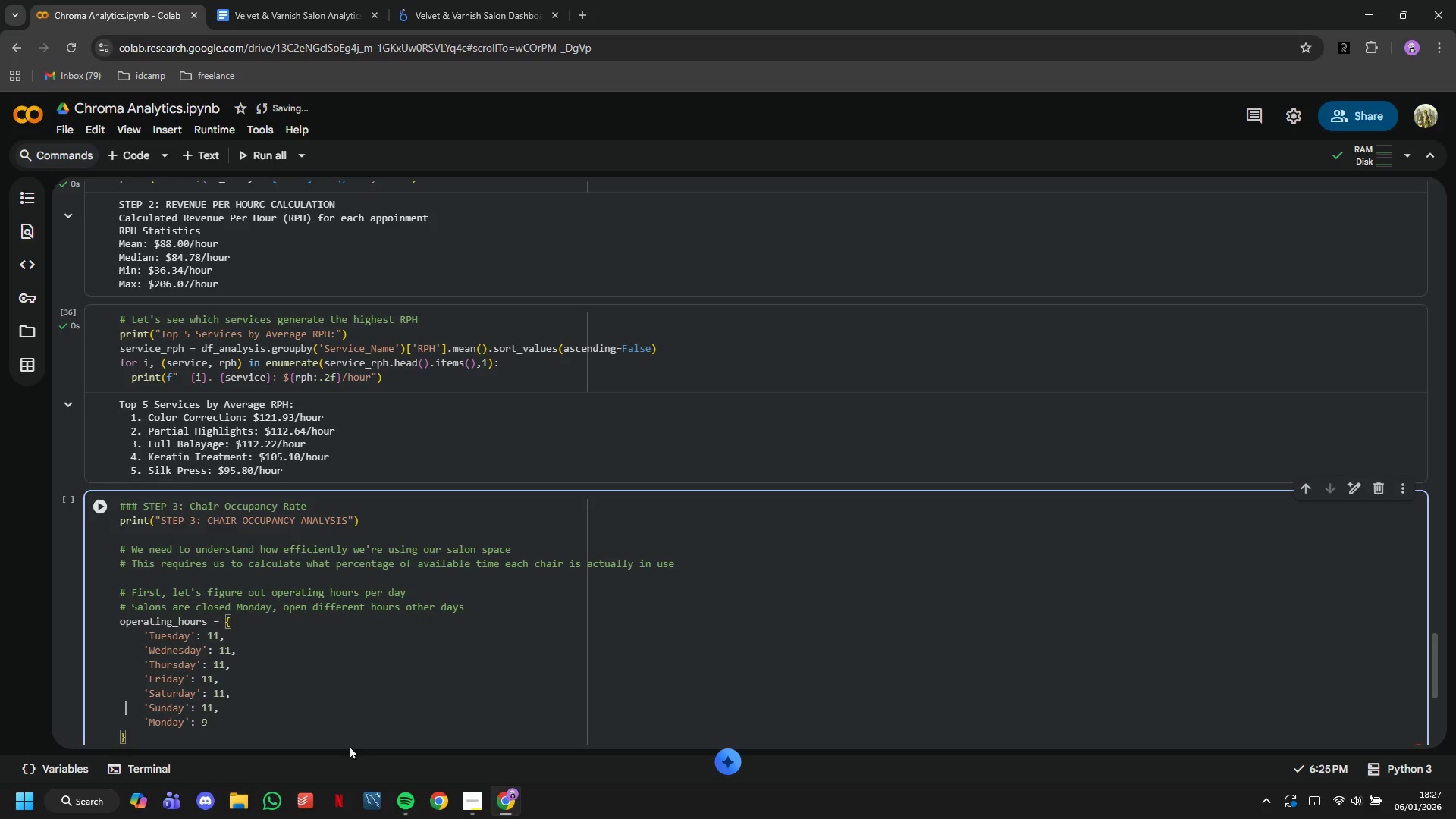 
key(ArrowUp)
 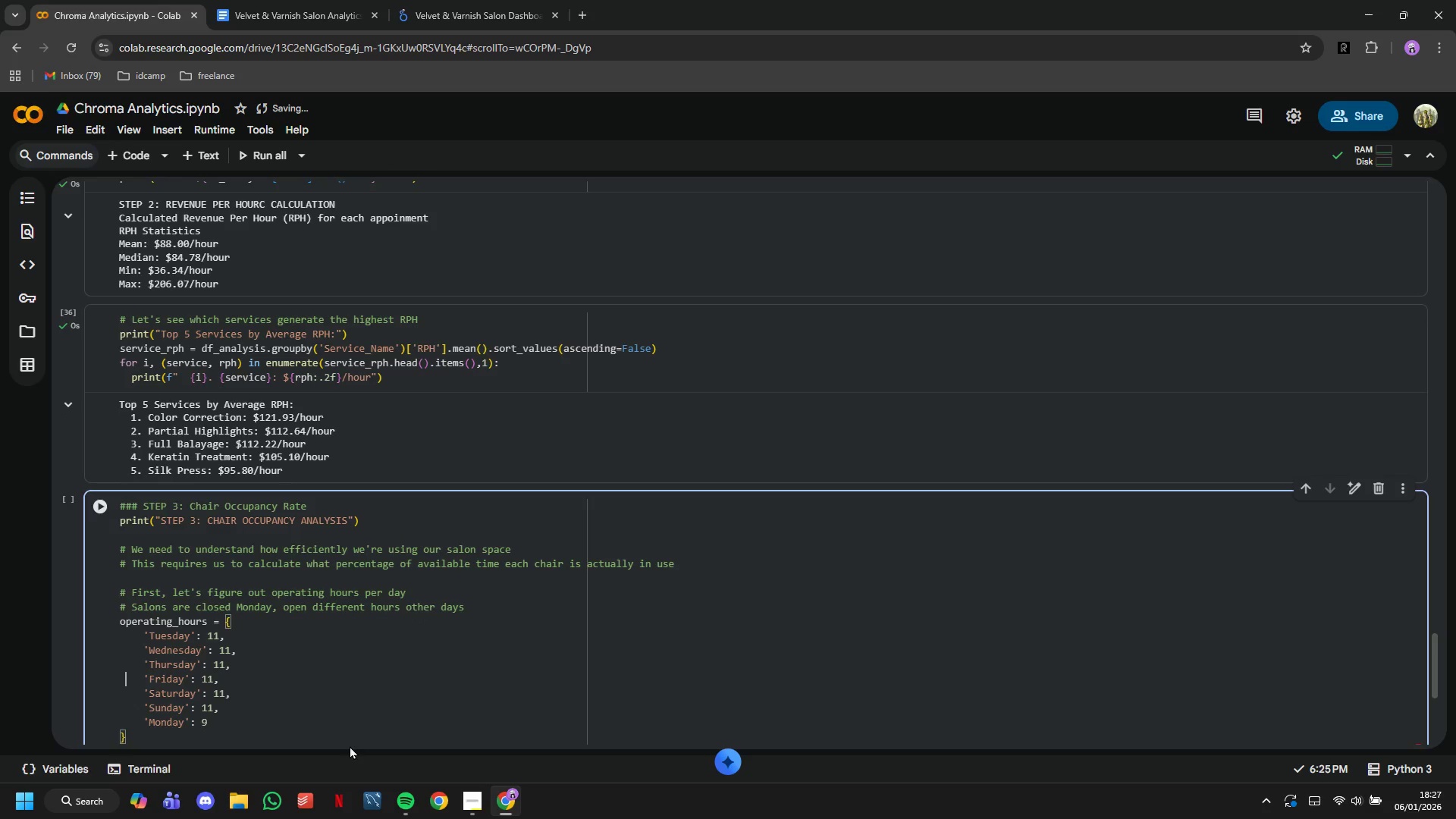 
key(ArrowUp)
 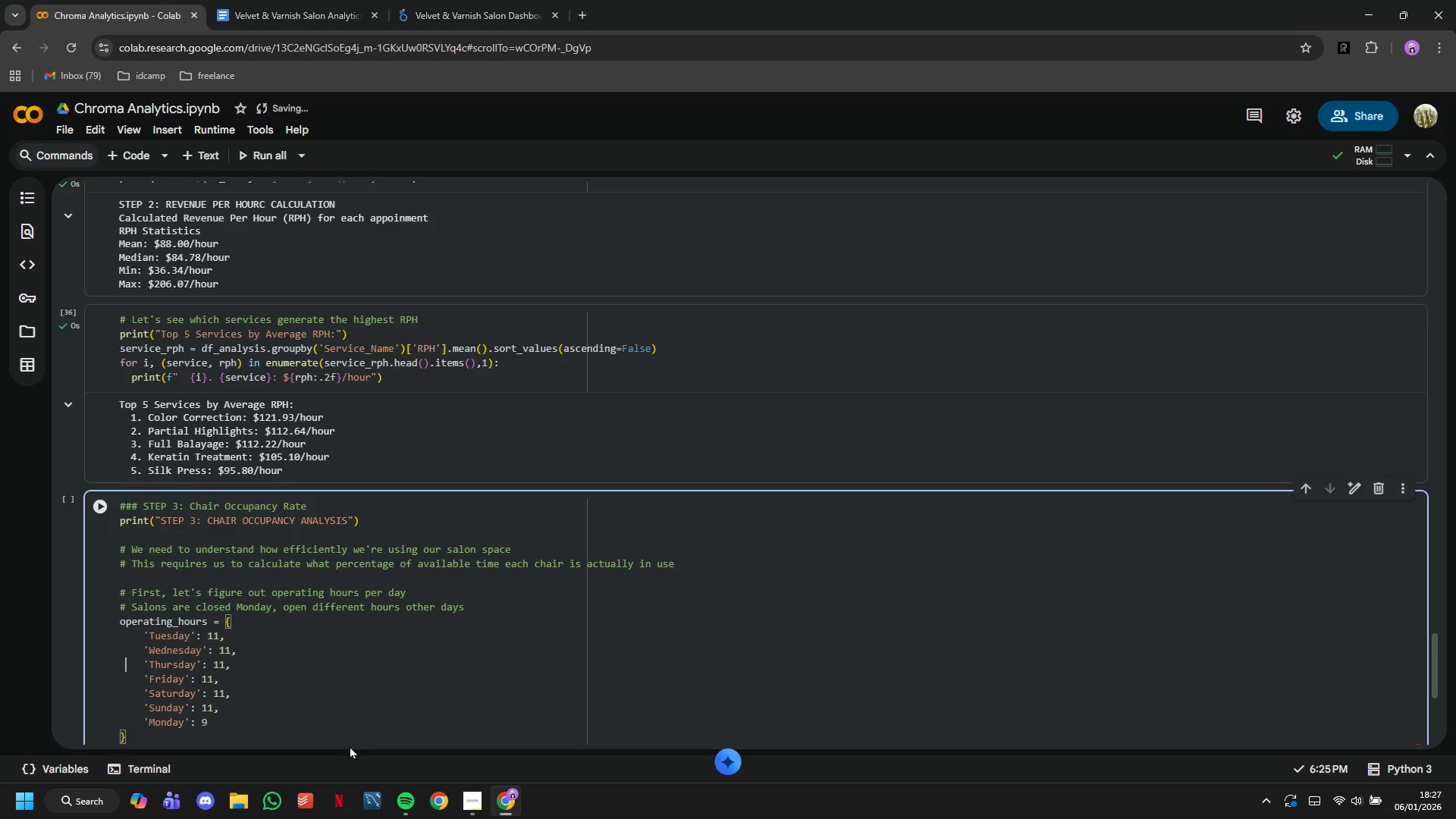 
key(ArrowUp)
 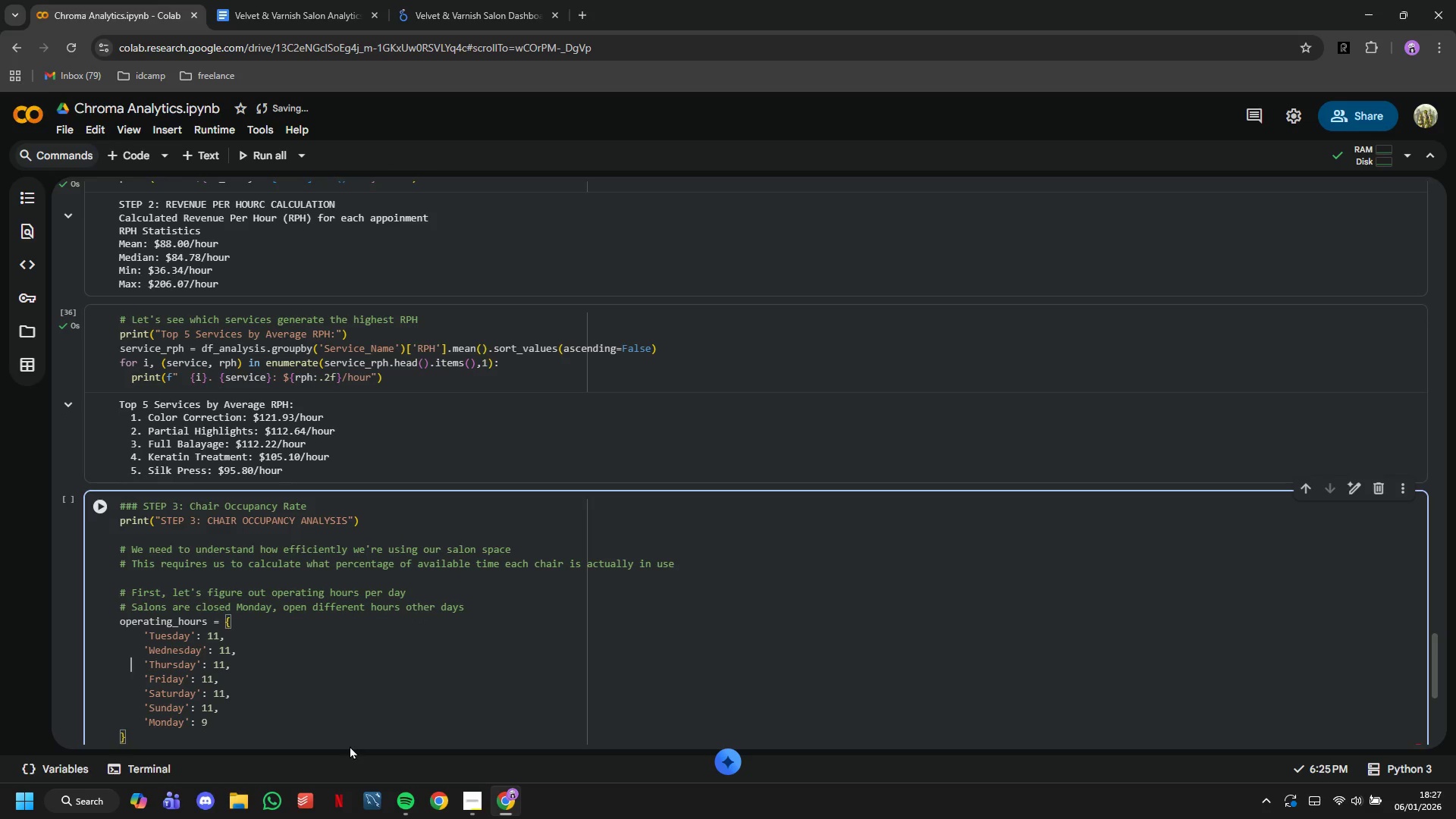 
hold_key(key=ArrowRight, duration=0.84)
 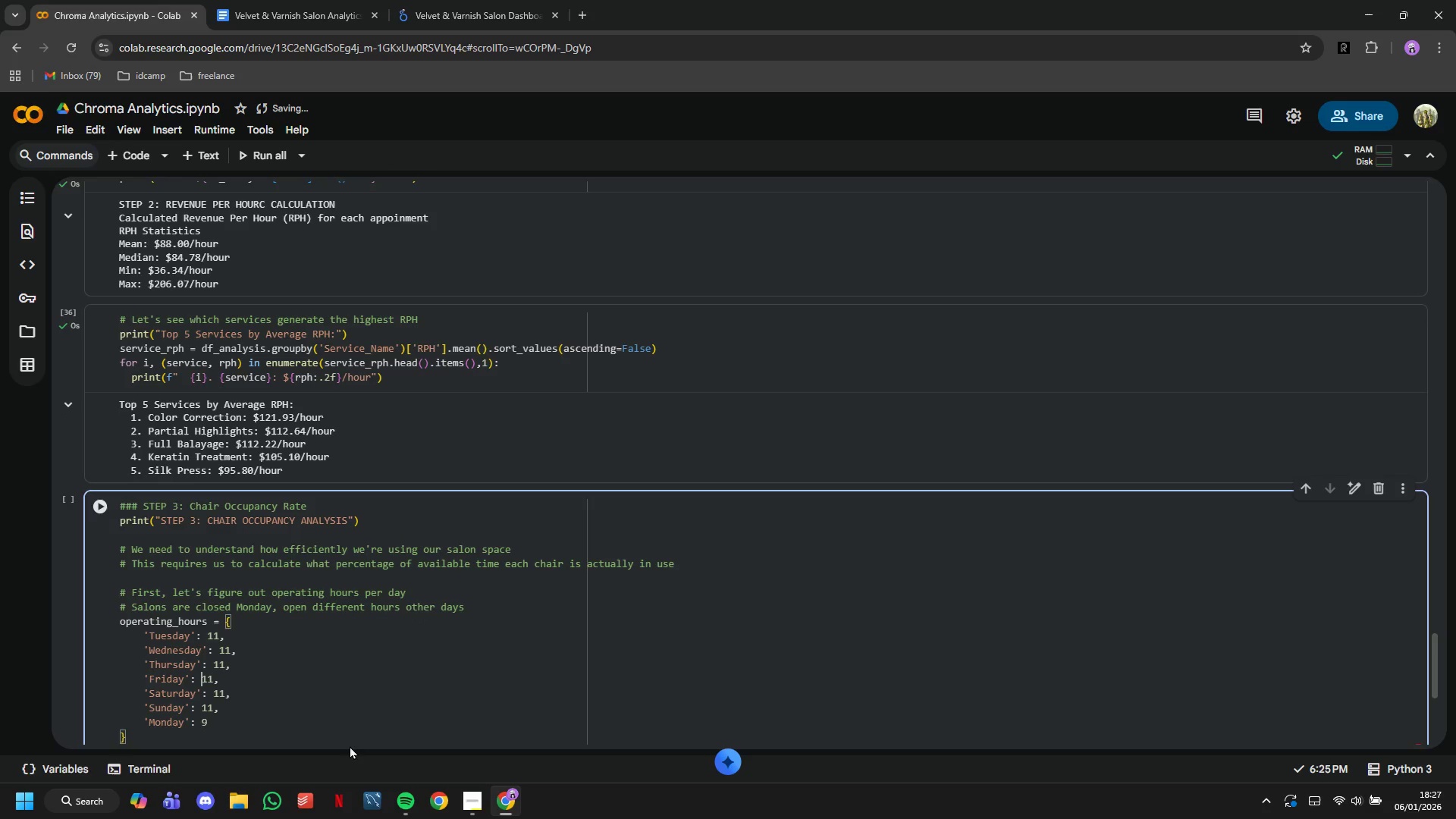 
key(ArrowDown)
 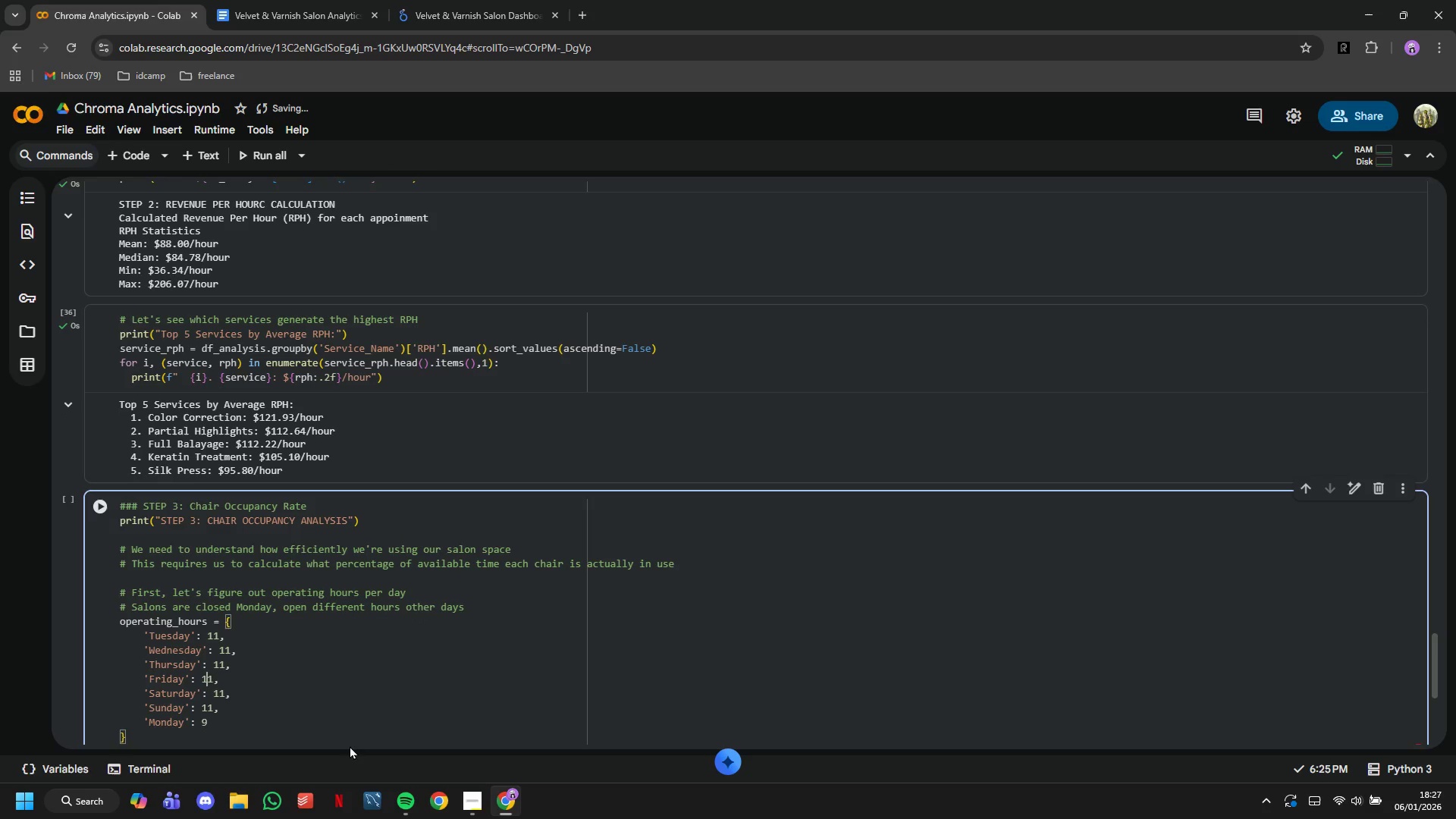 
key(ArrowRight)
 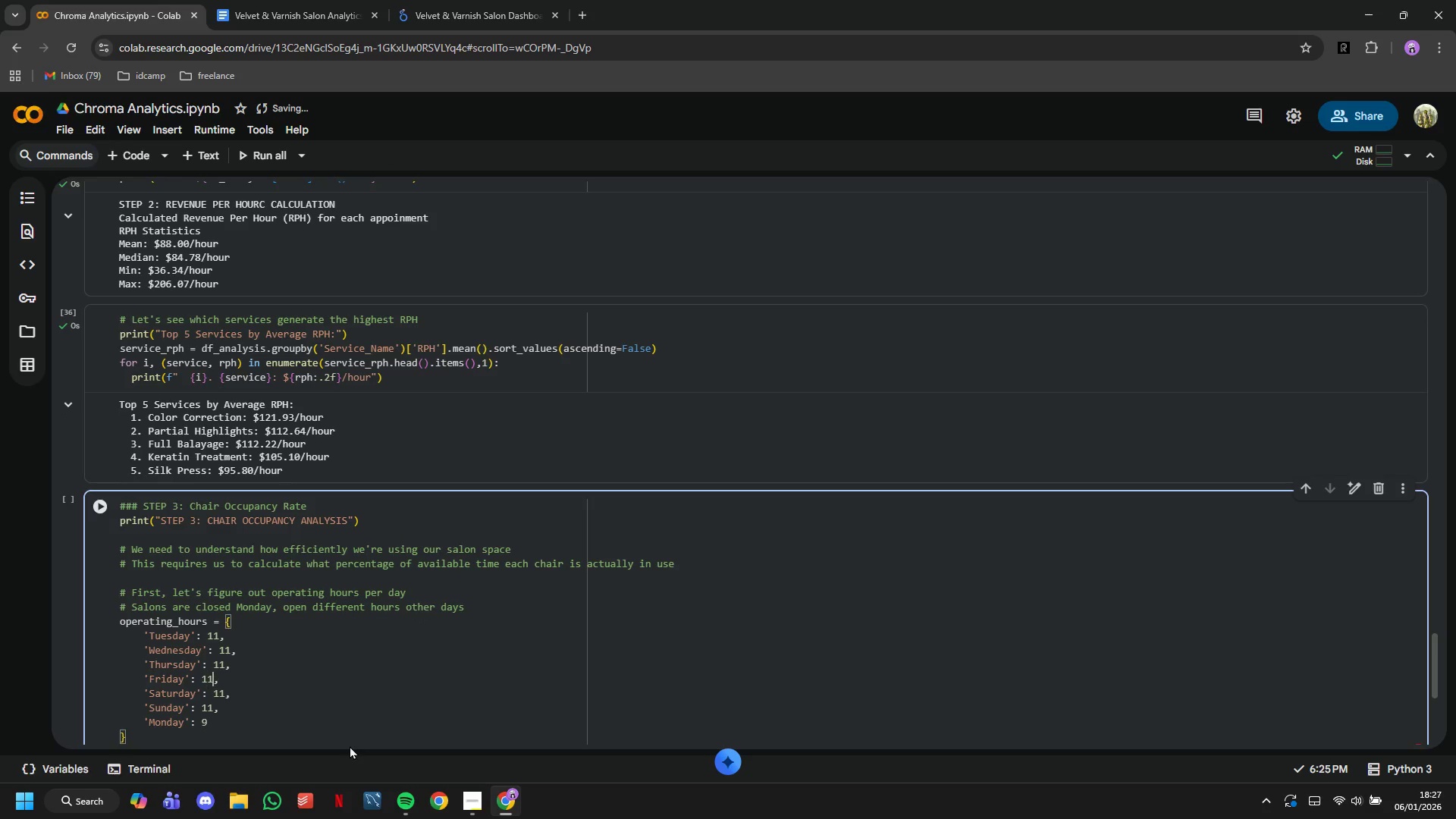 
key(ArrowRight)
 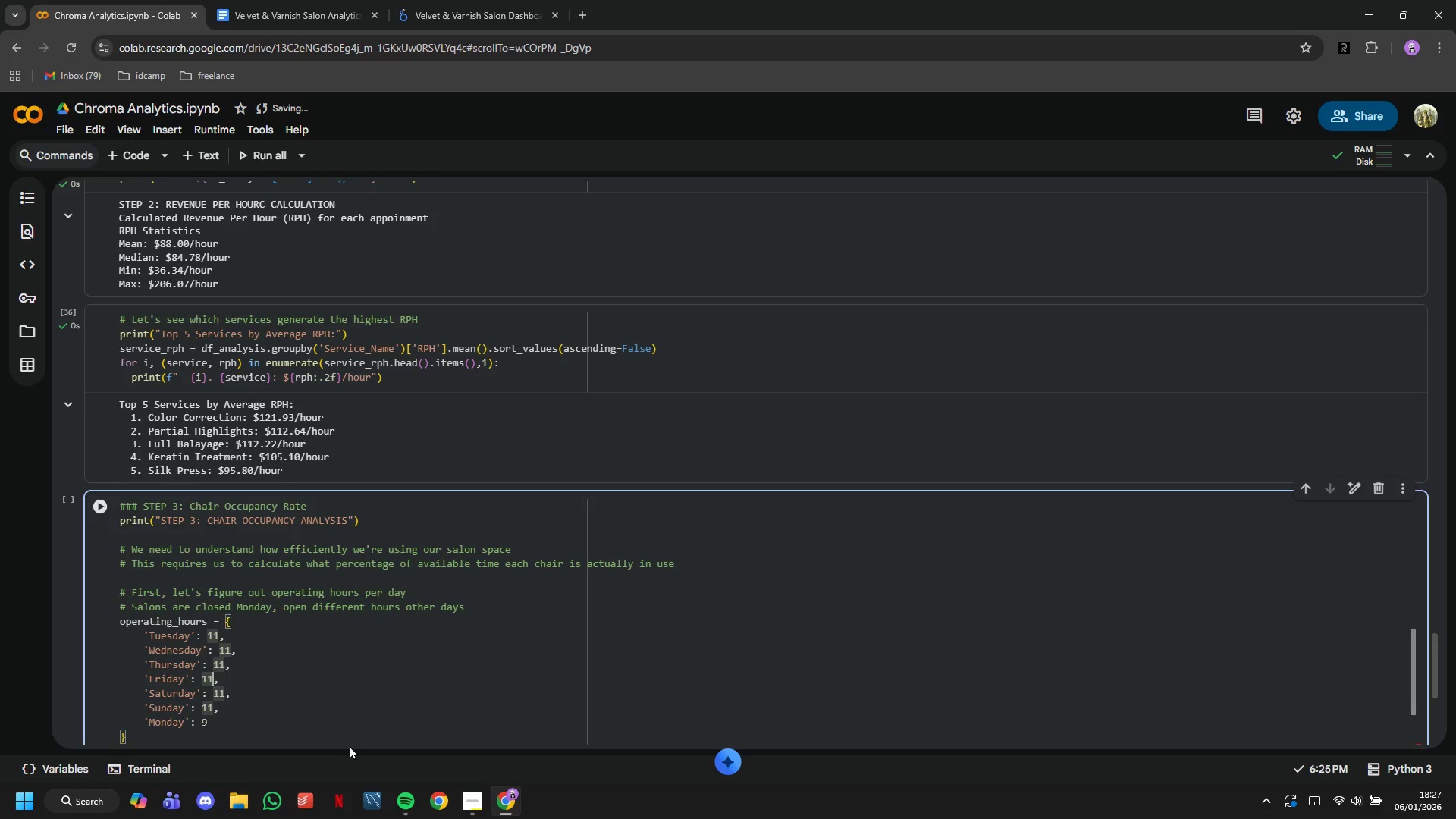 
key(Backspace)
 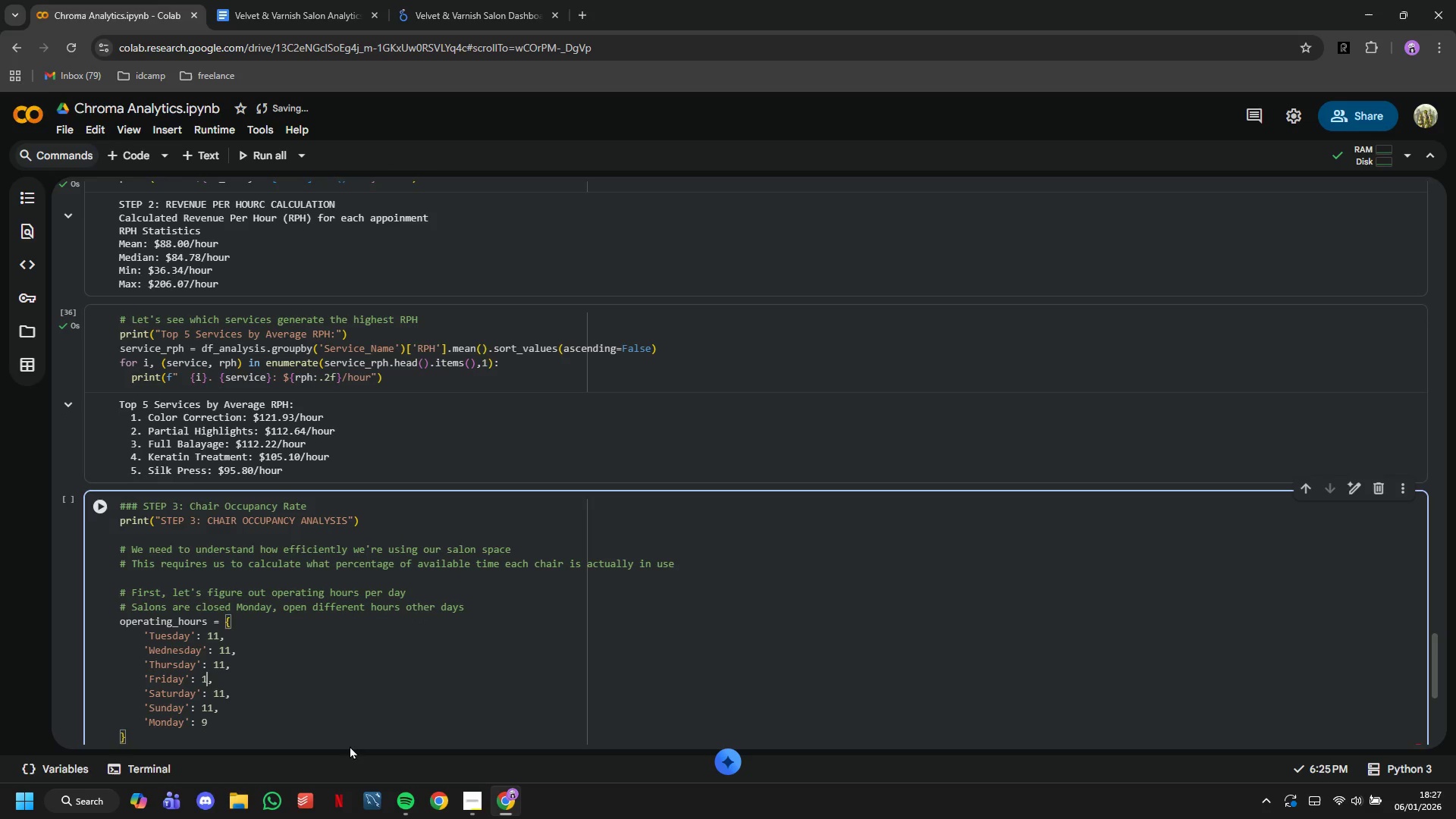 
key(2)
 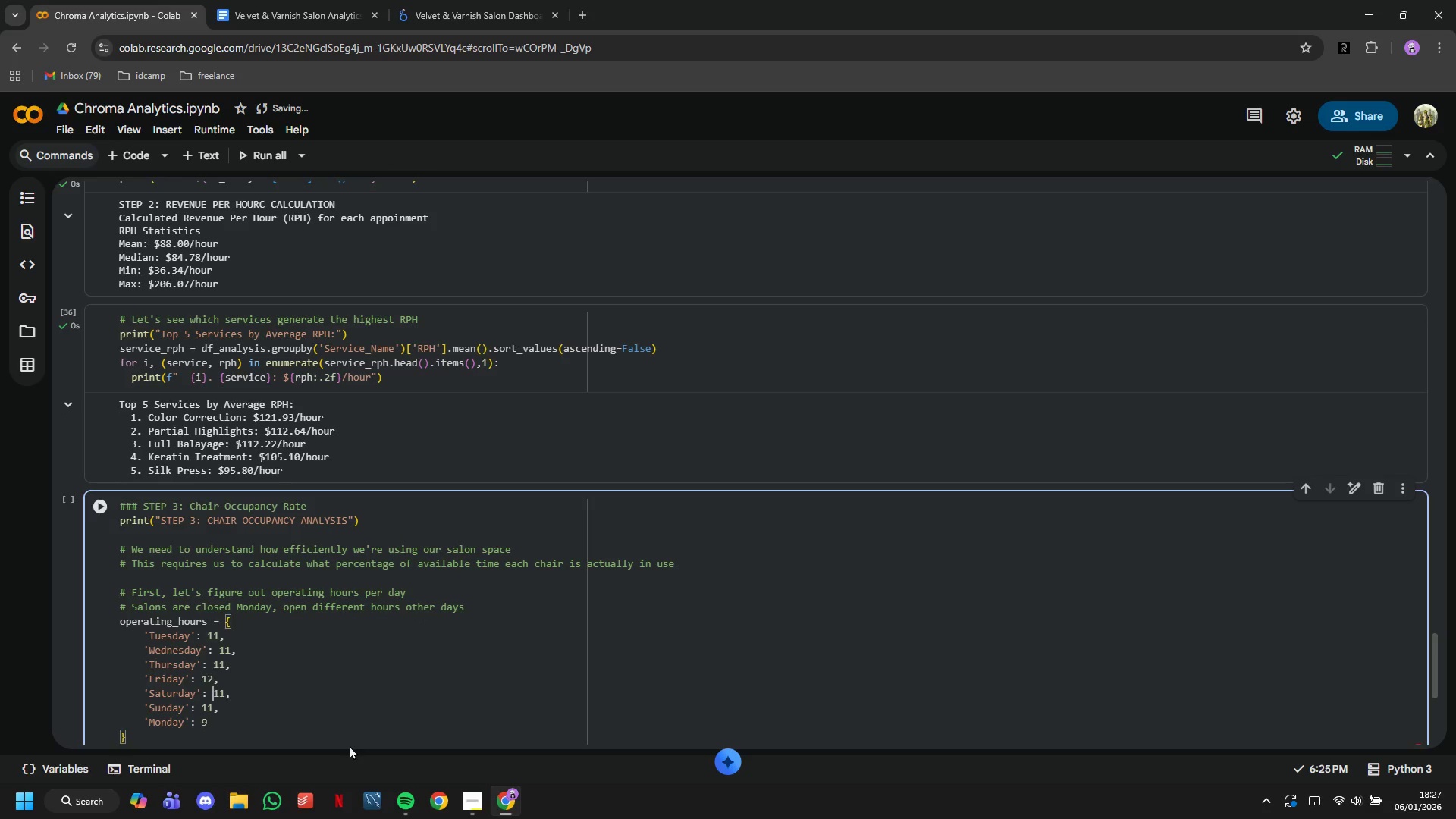 
key(ArrowDown)
 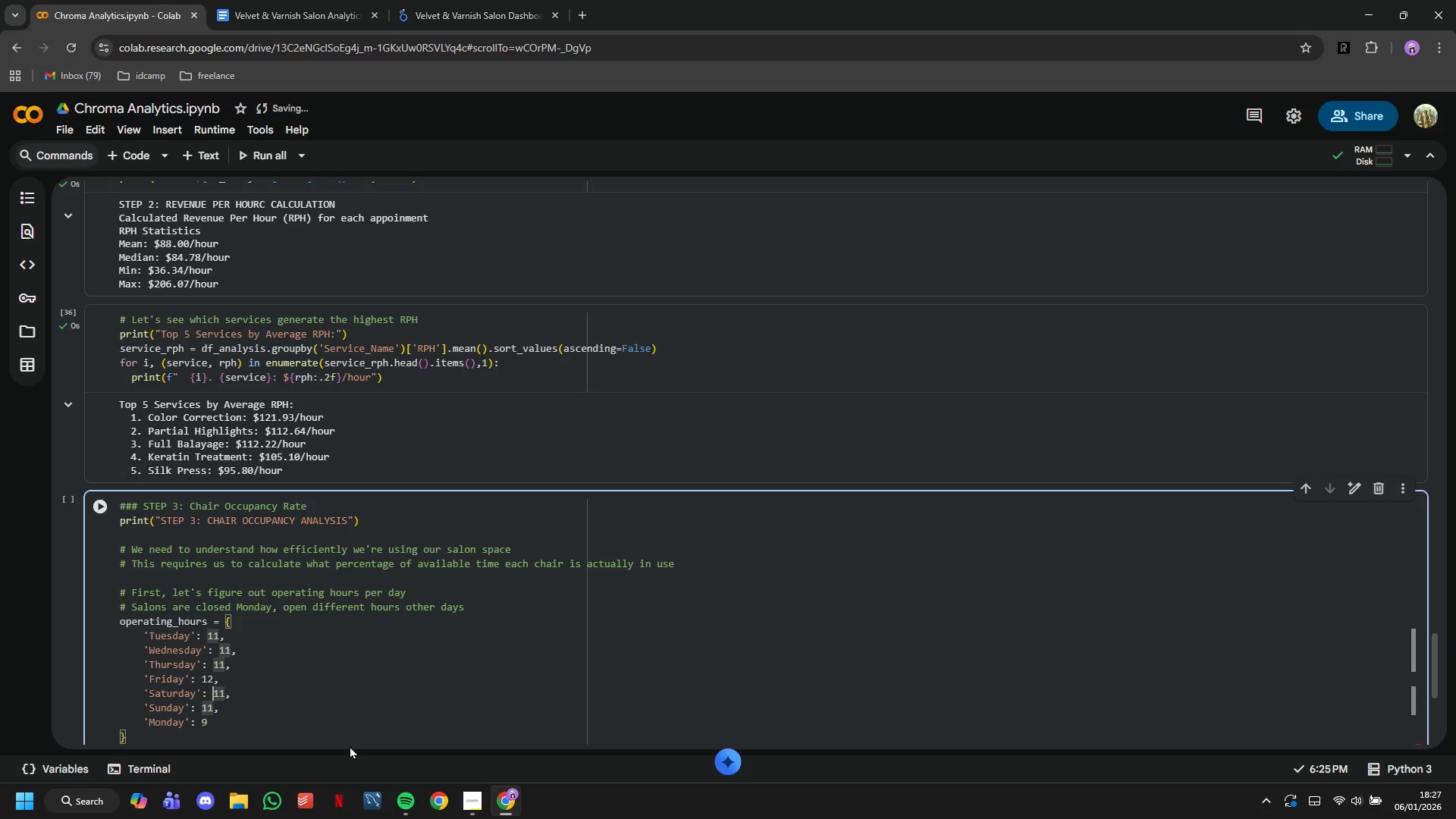 
key(ArrowRight)
 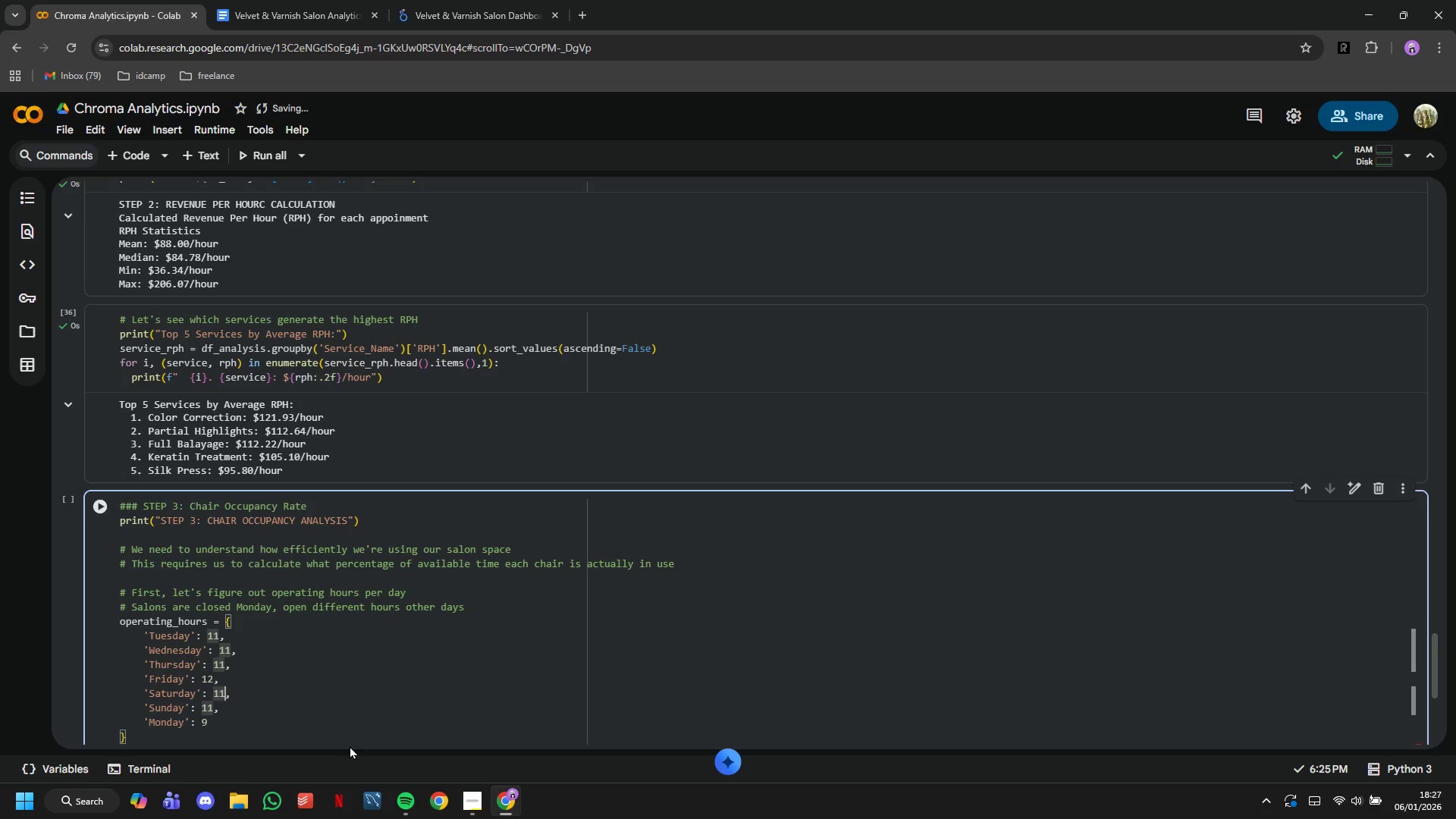 
key(ArrowRight)
 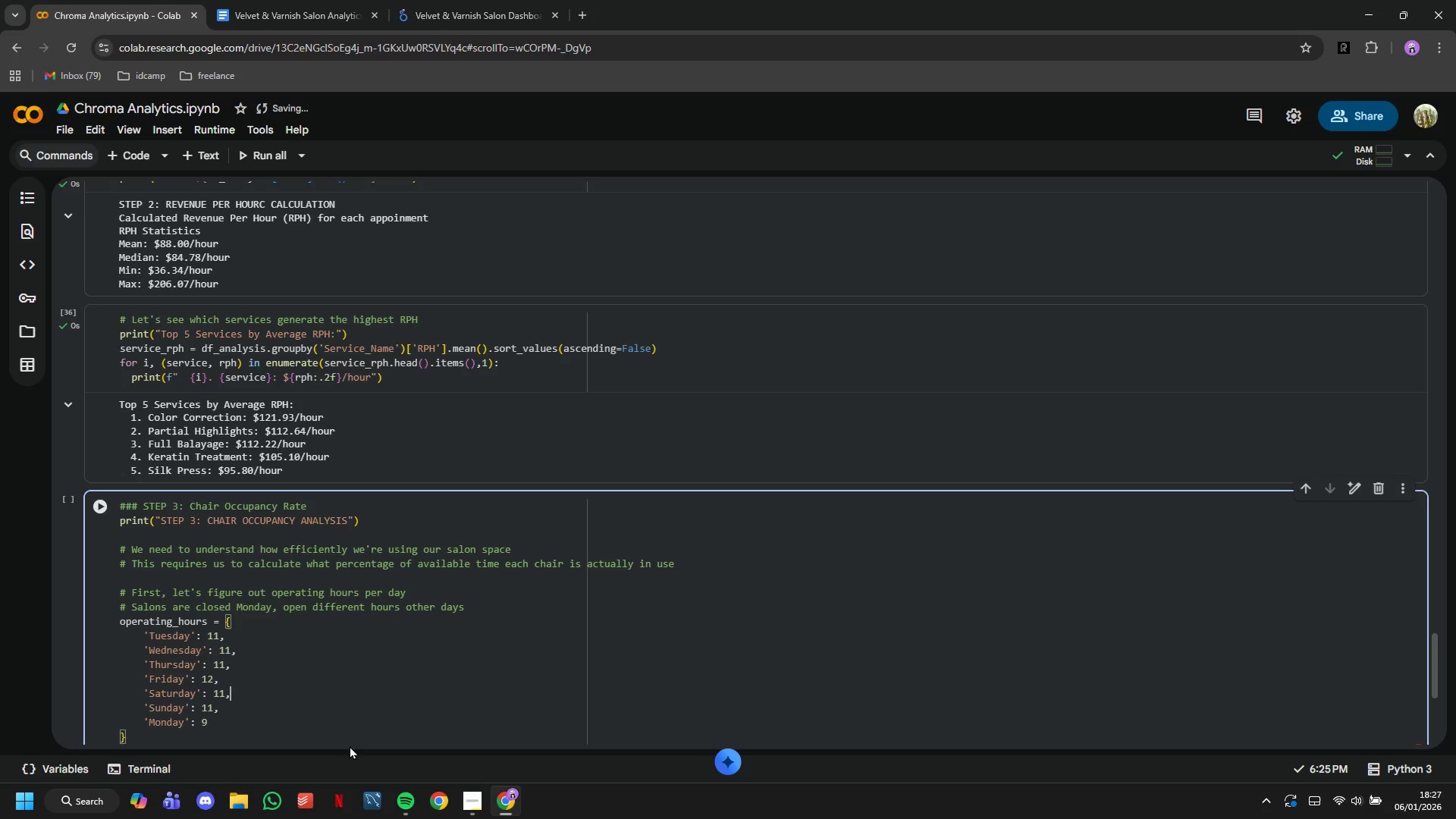 
key(ArrowRight)
 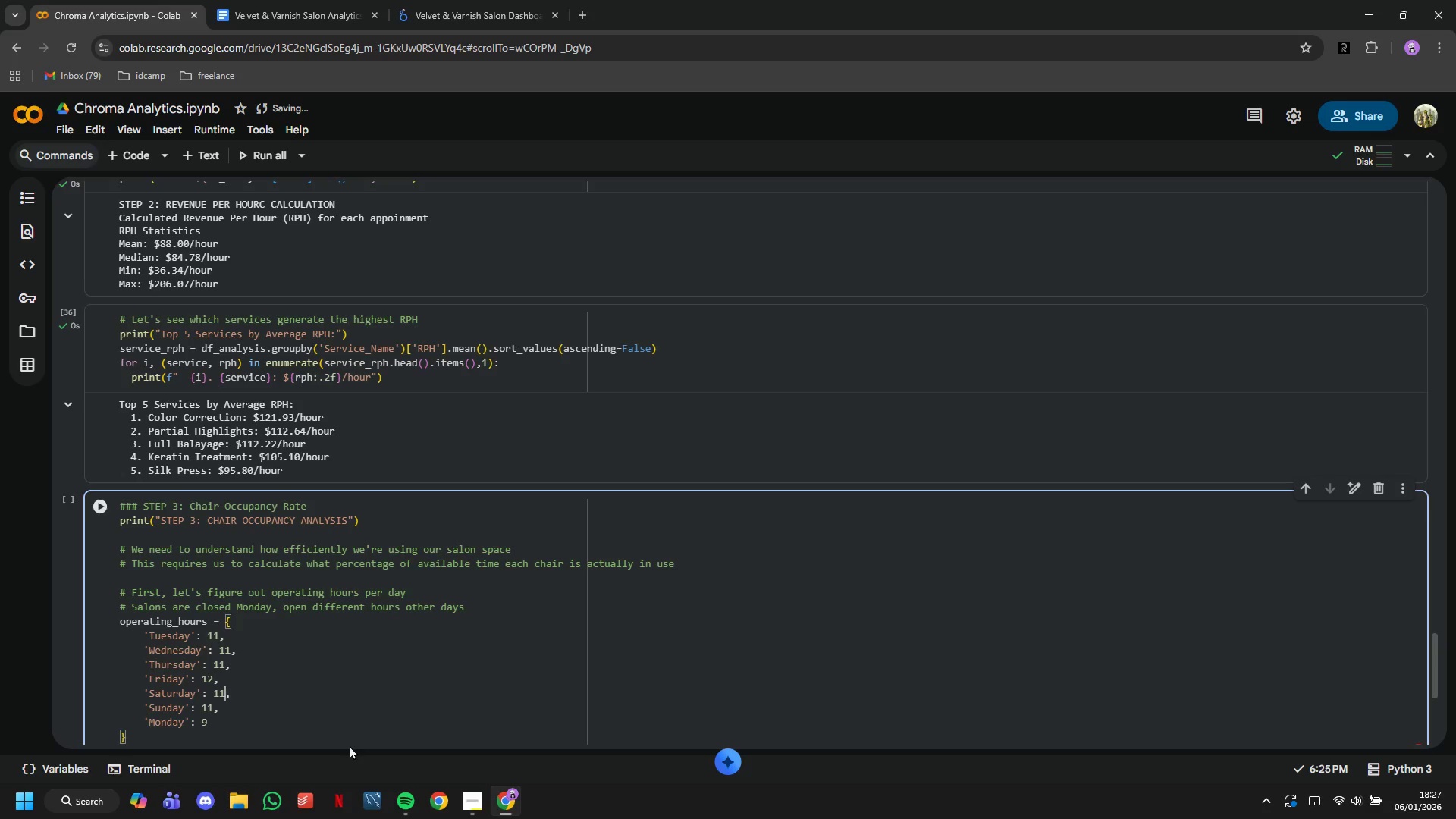 
key(ArrowLeft)
 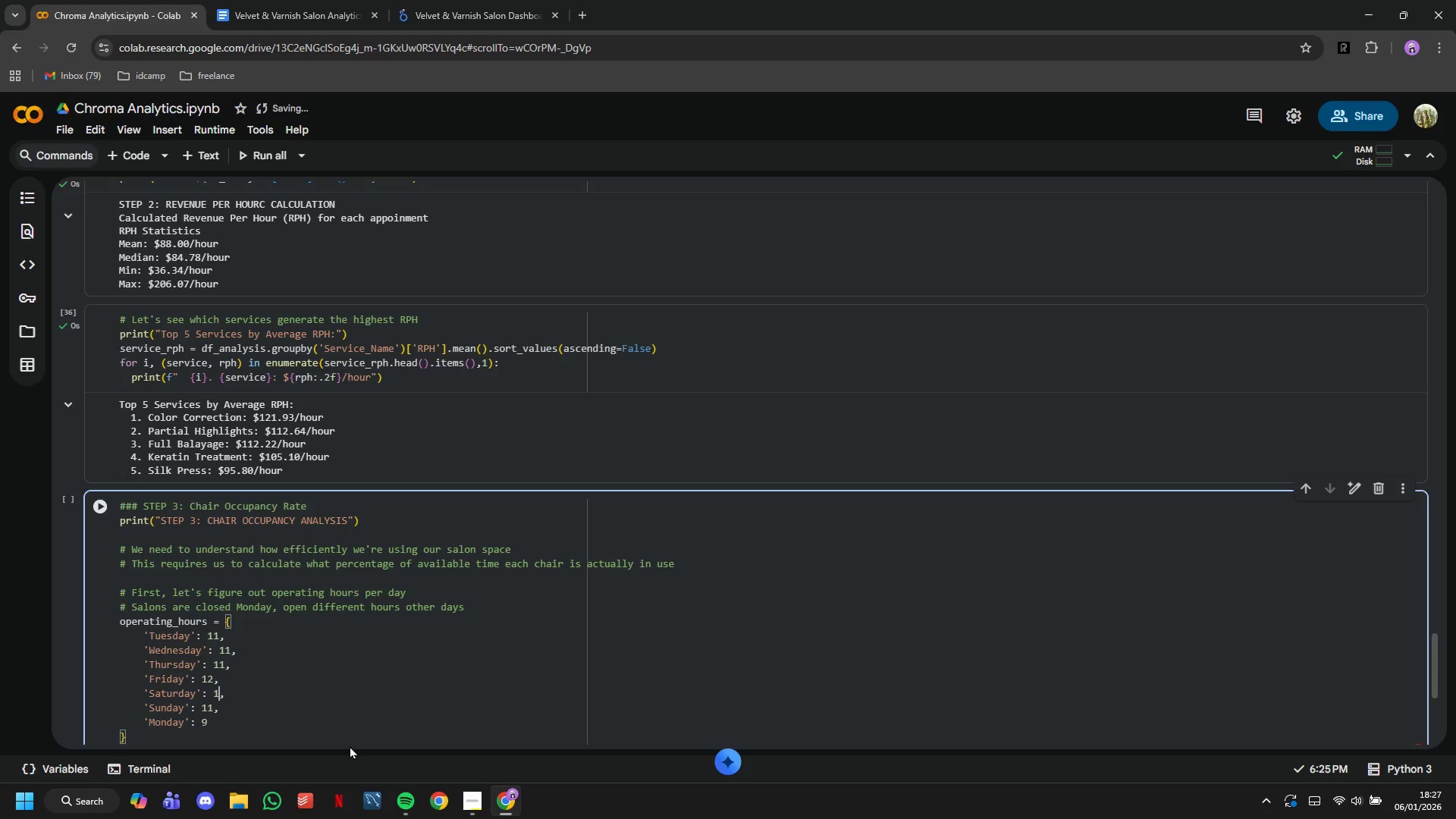 
key(Backspace)
 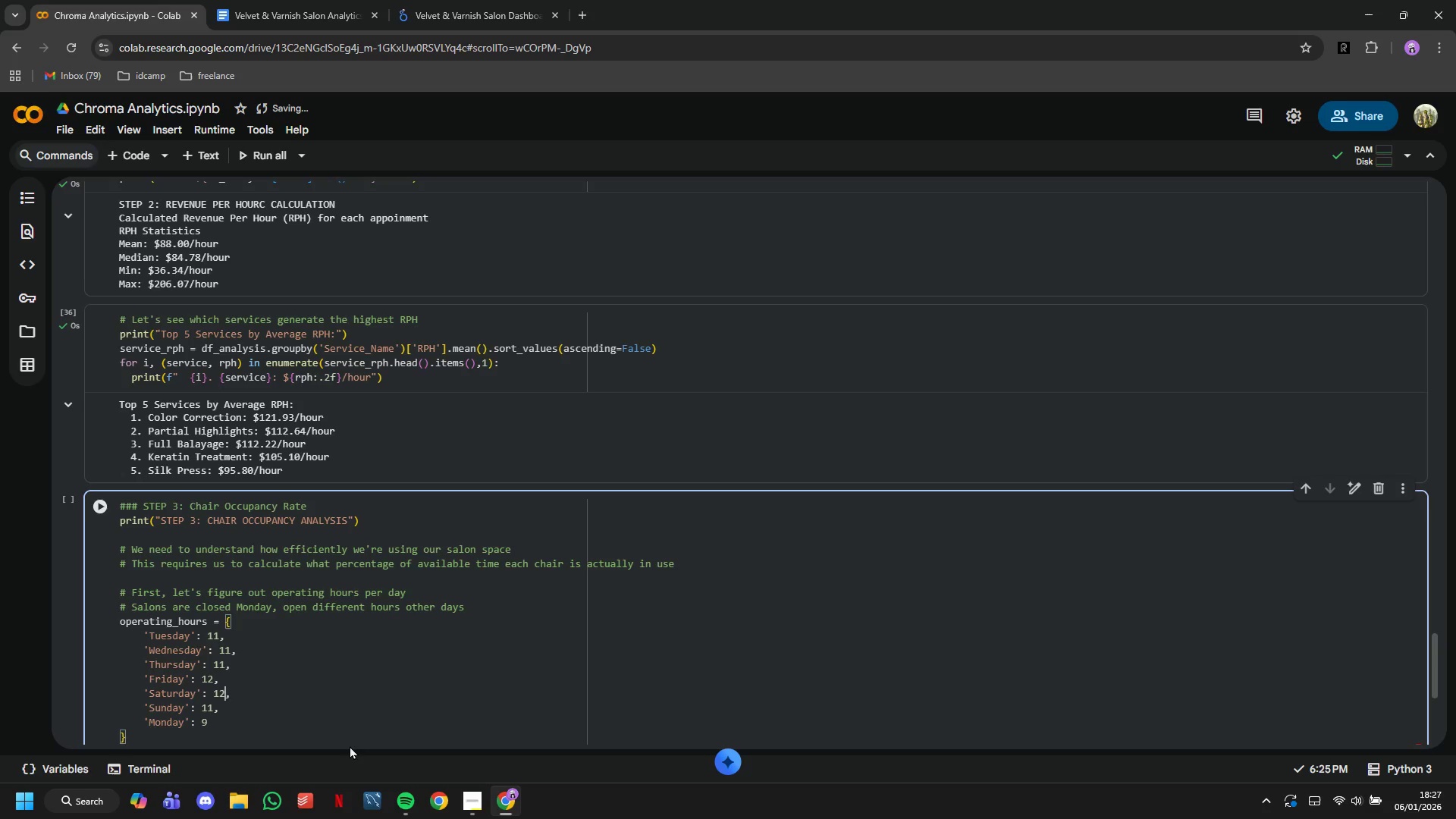 
key(2)
 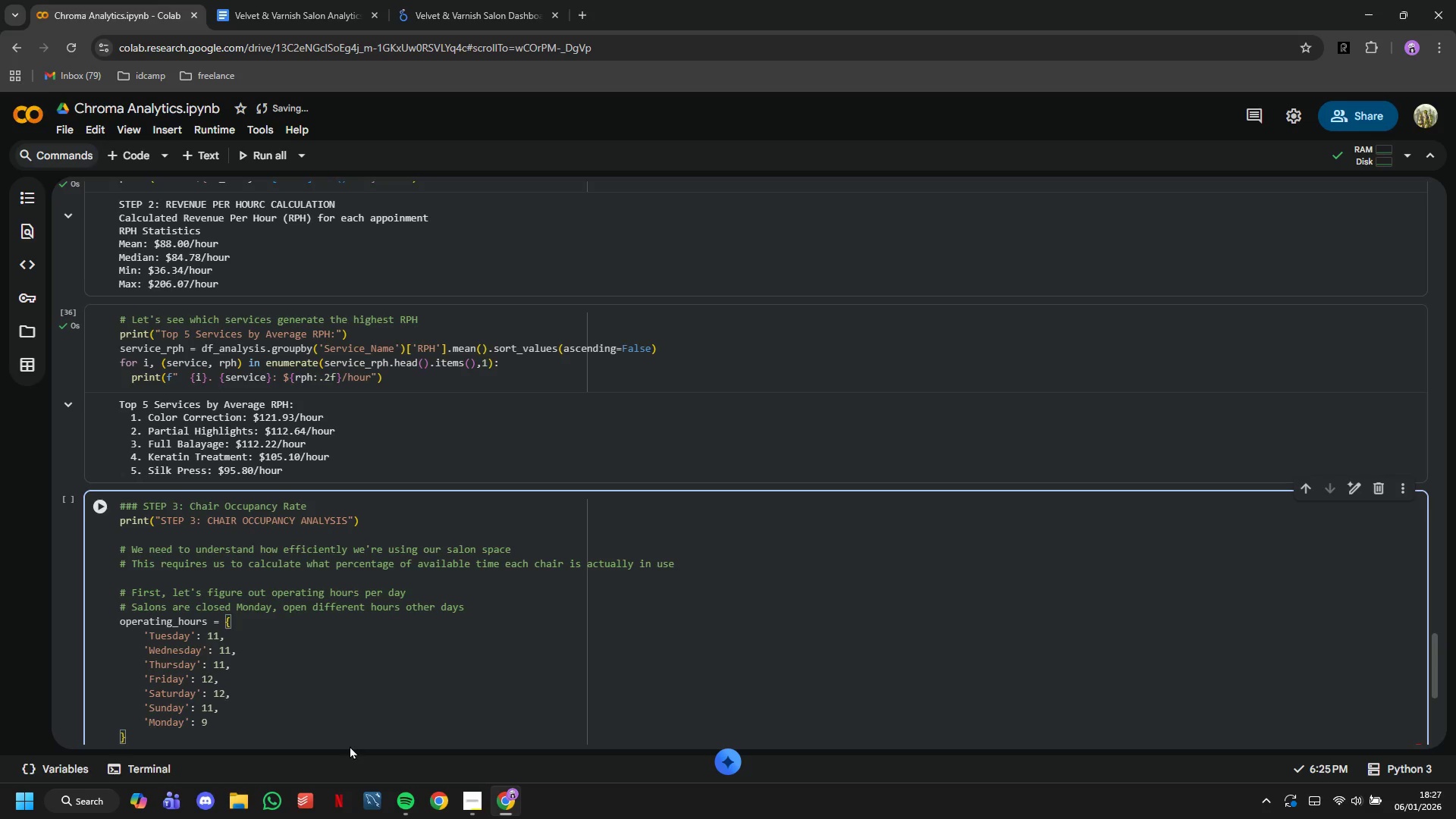 
key(ArrowDown)
 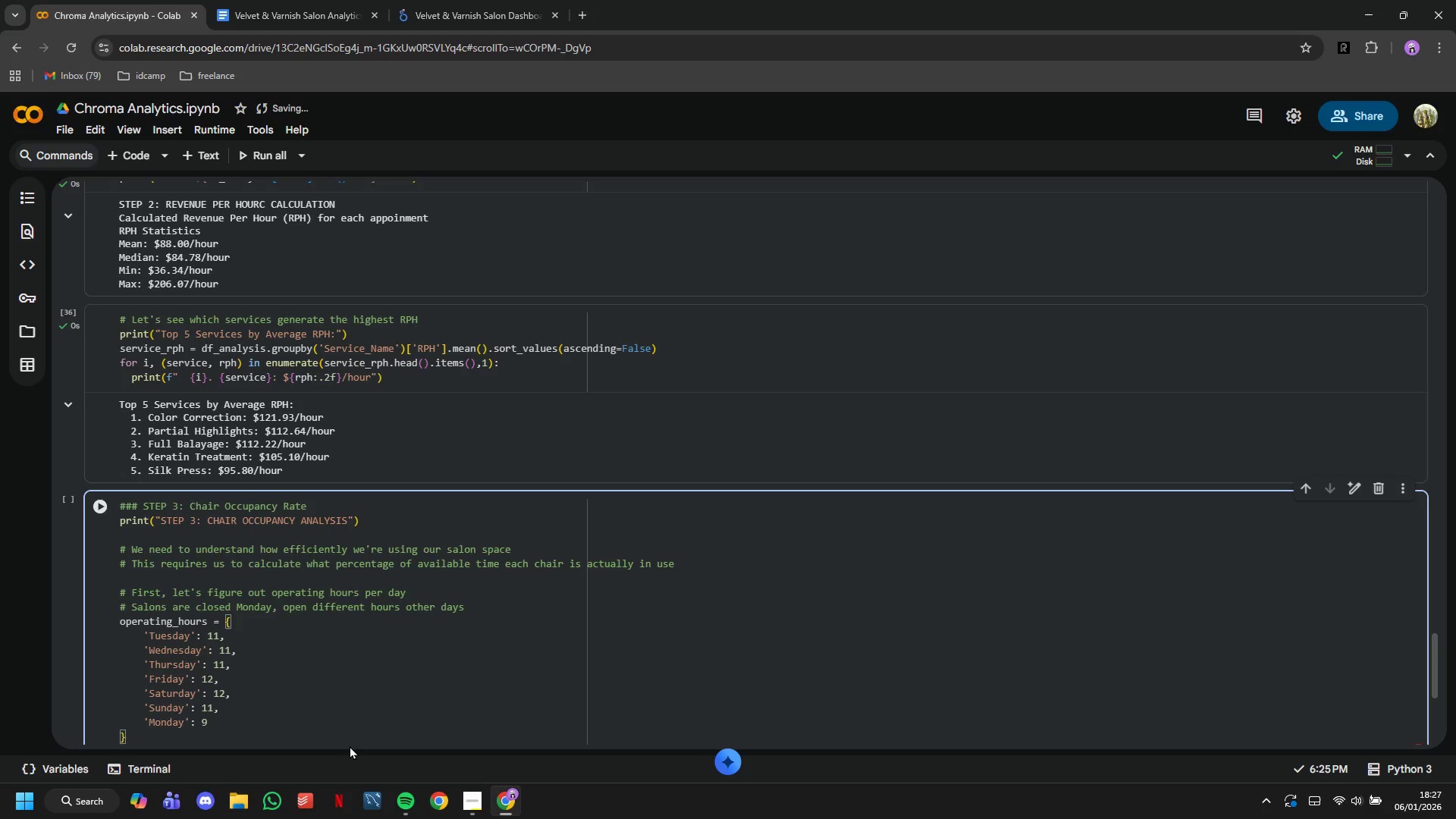 
key(ArrowLeft)
 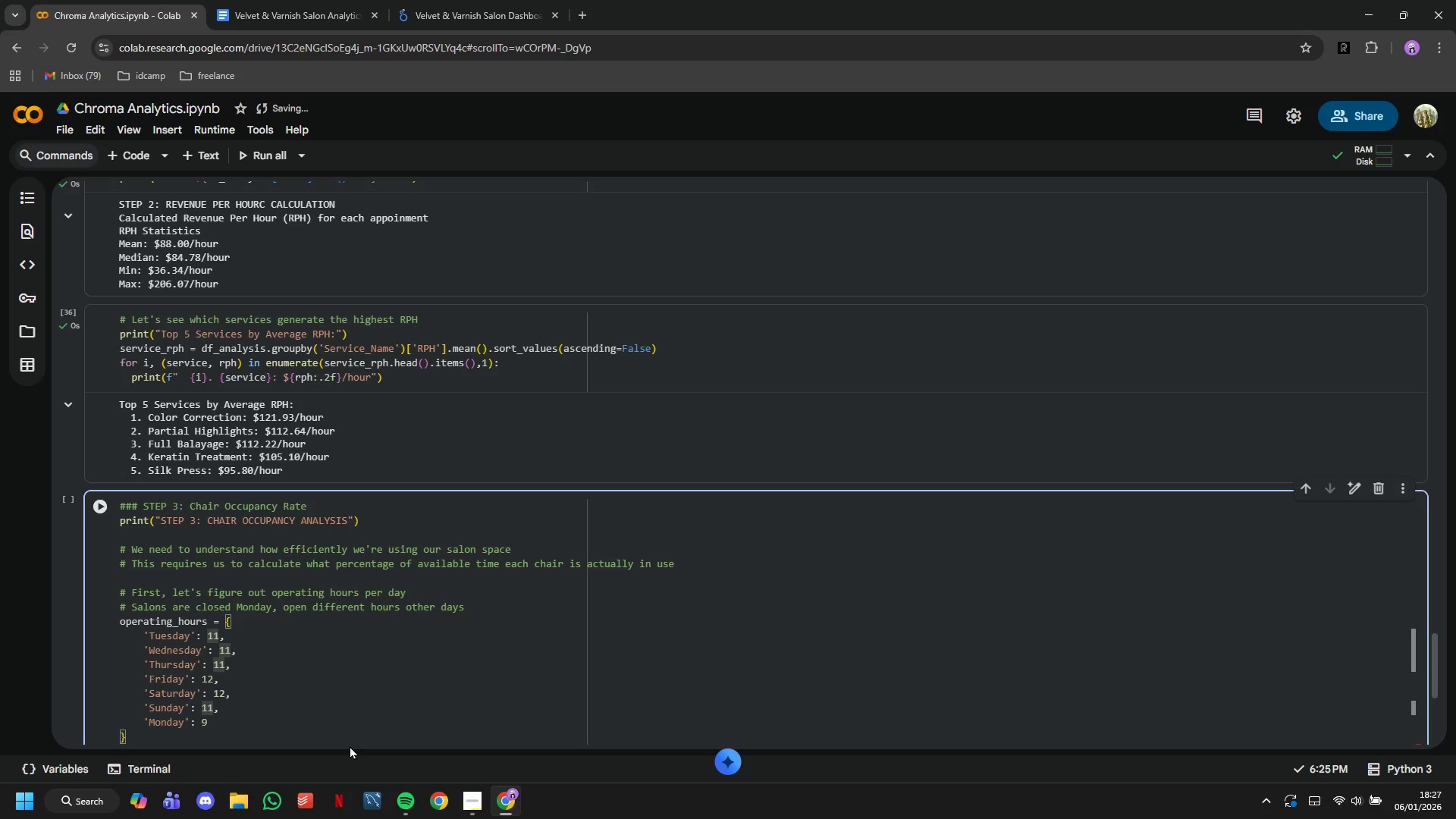 
key(Backspace)
 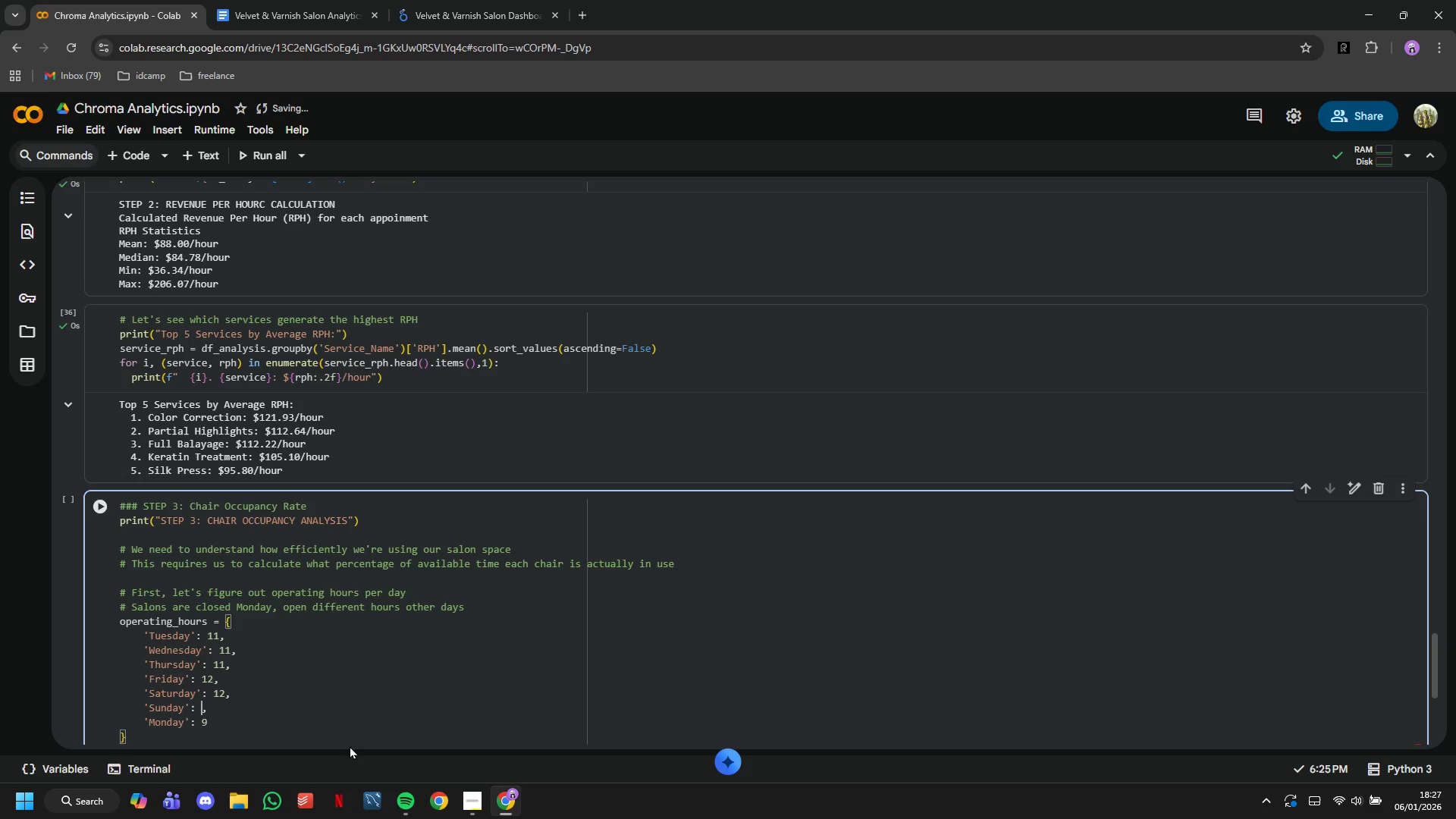 
key(Backspace)
 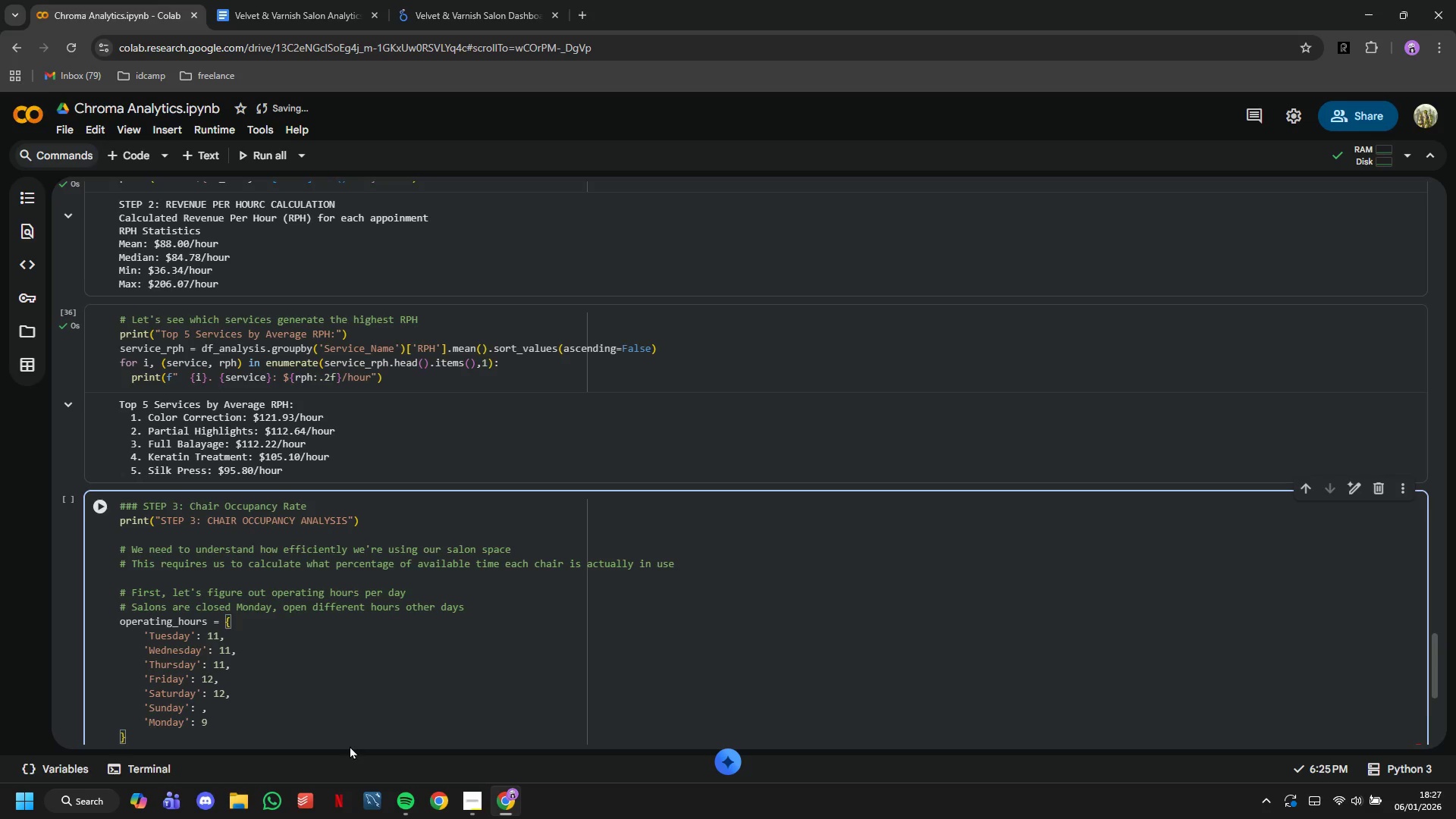 
key(8)
 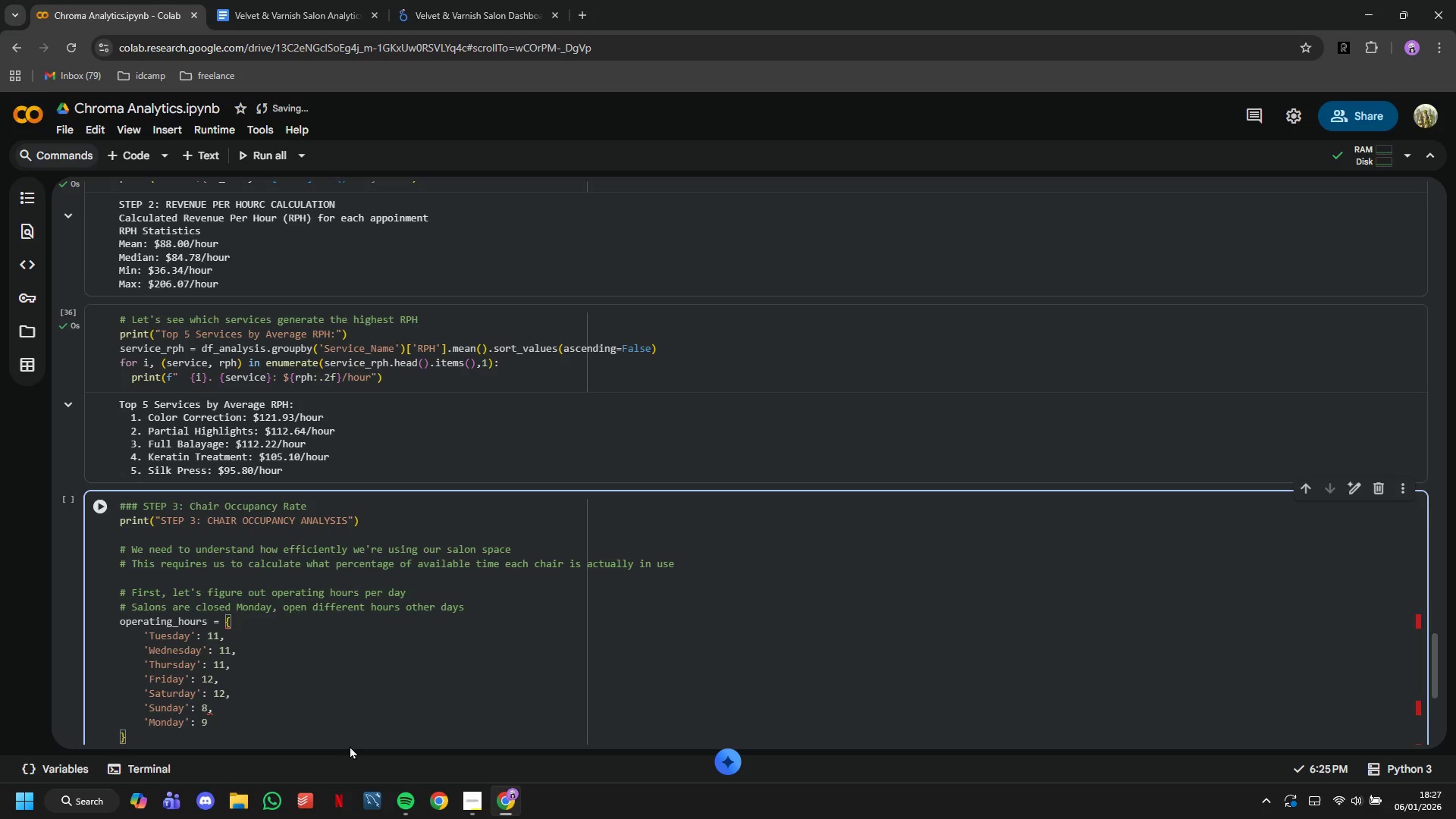 
key(ArrowDown)
 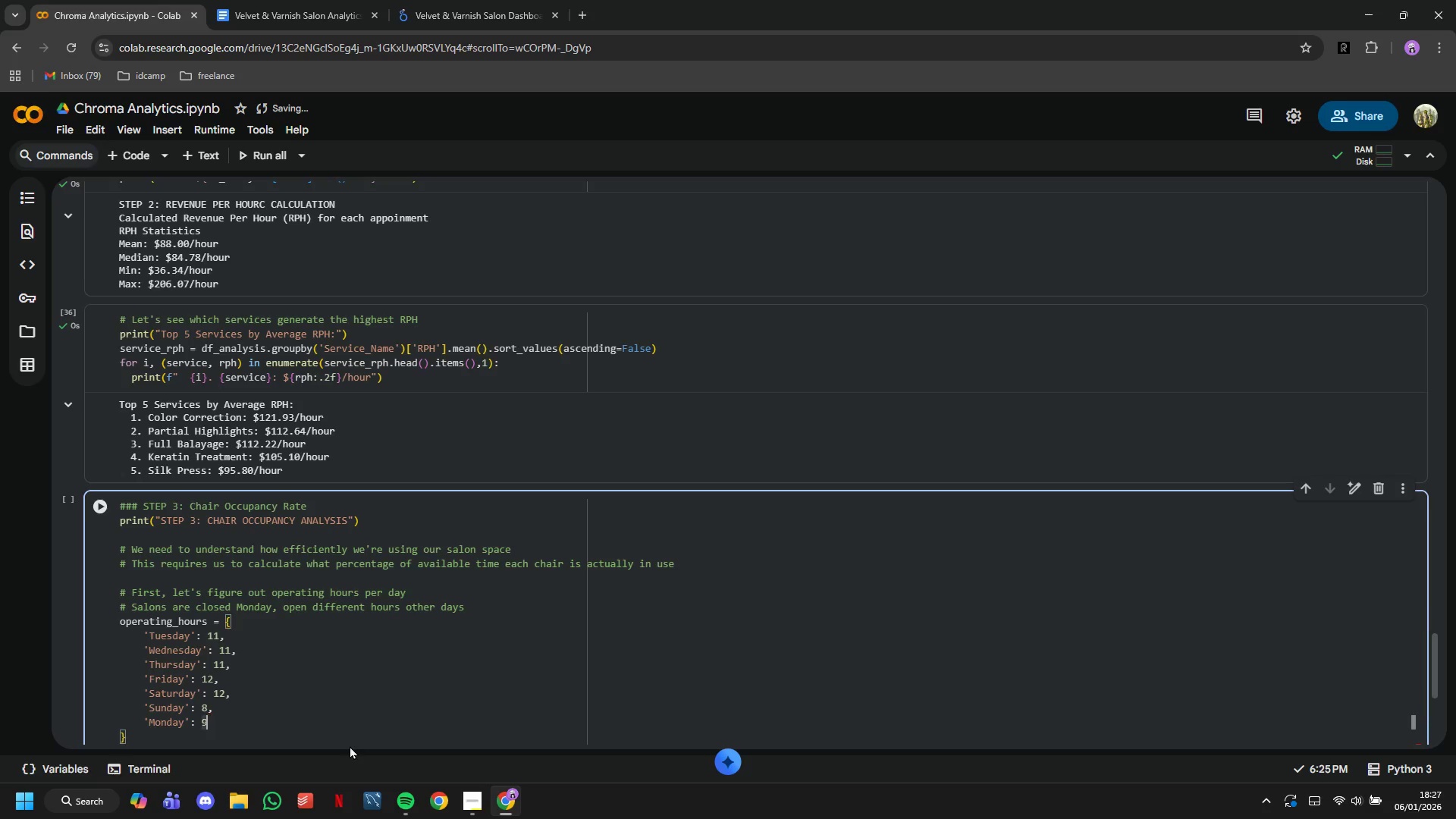 
key(ArrowUp)
 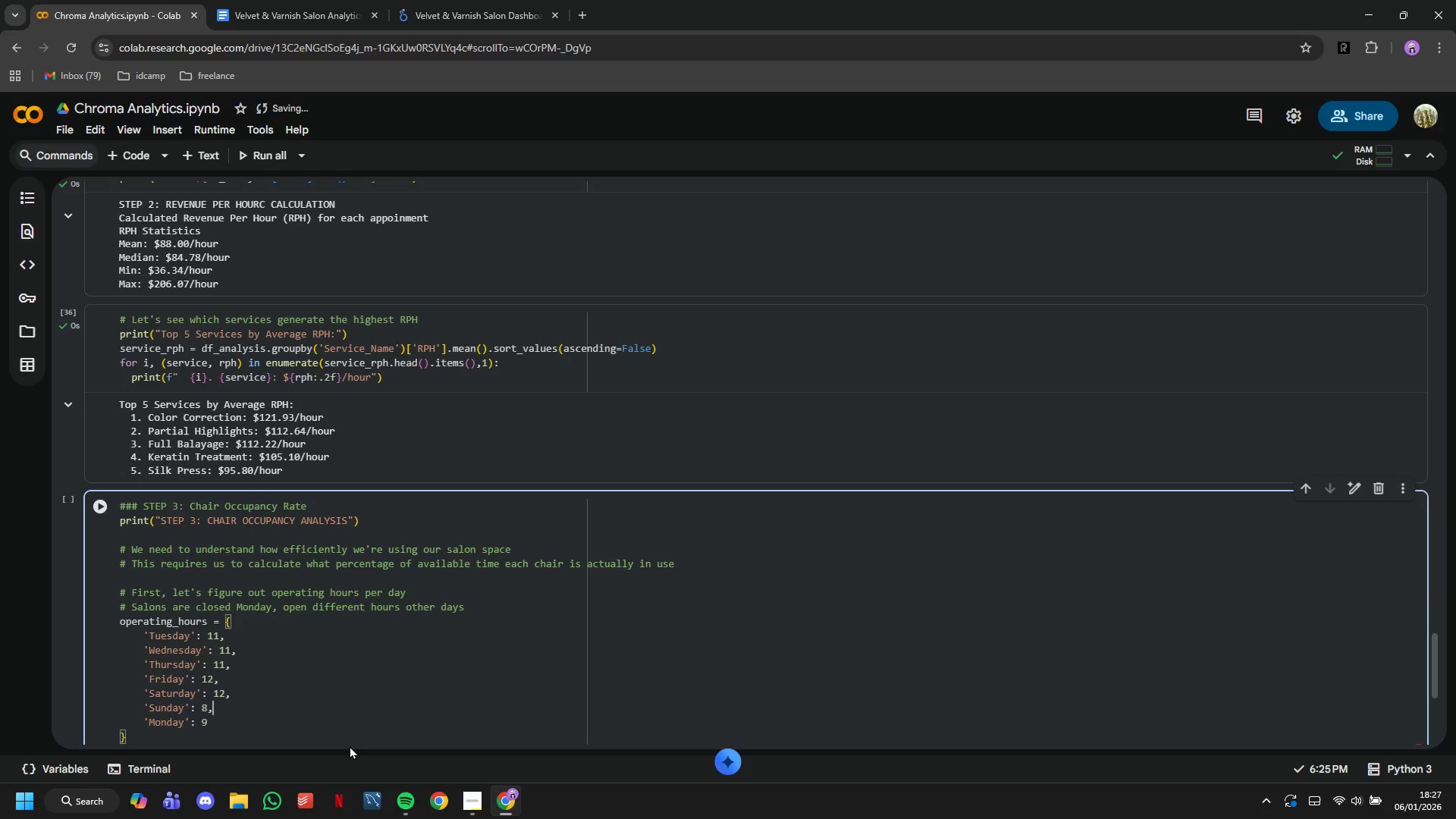 
key(ArrowRight)
 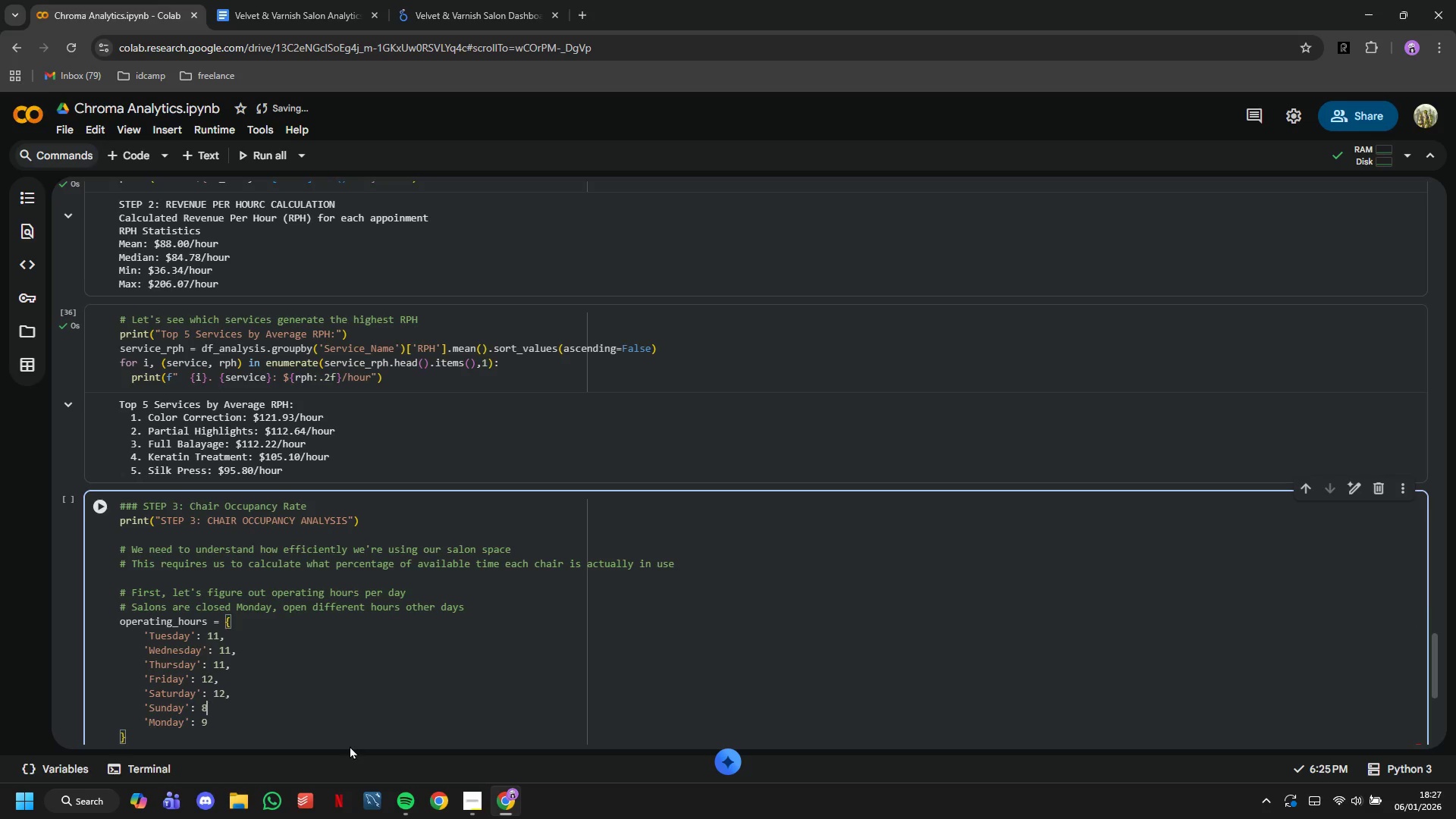 
key(Backspace)
 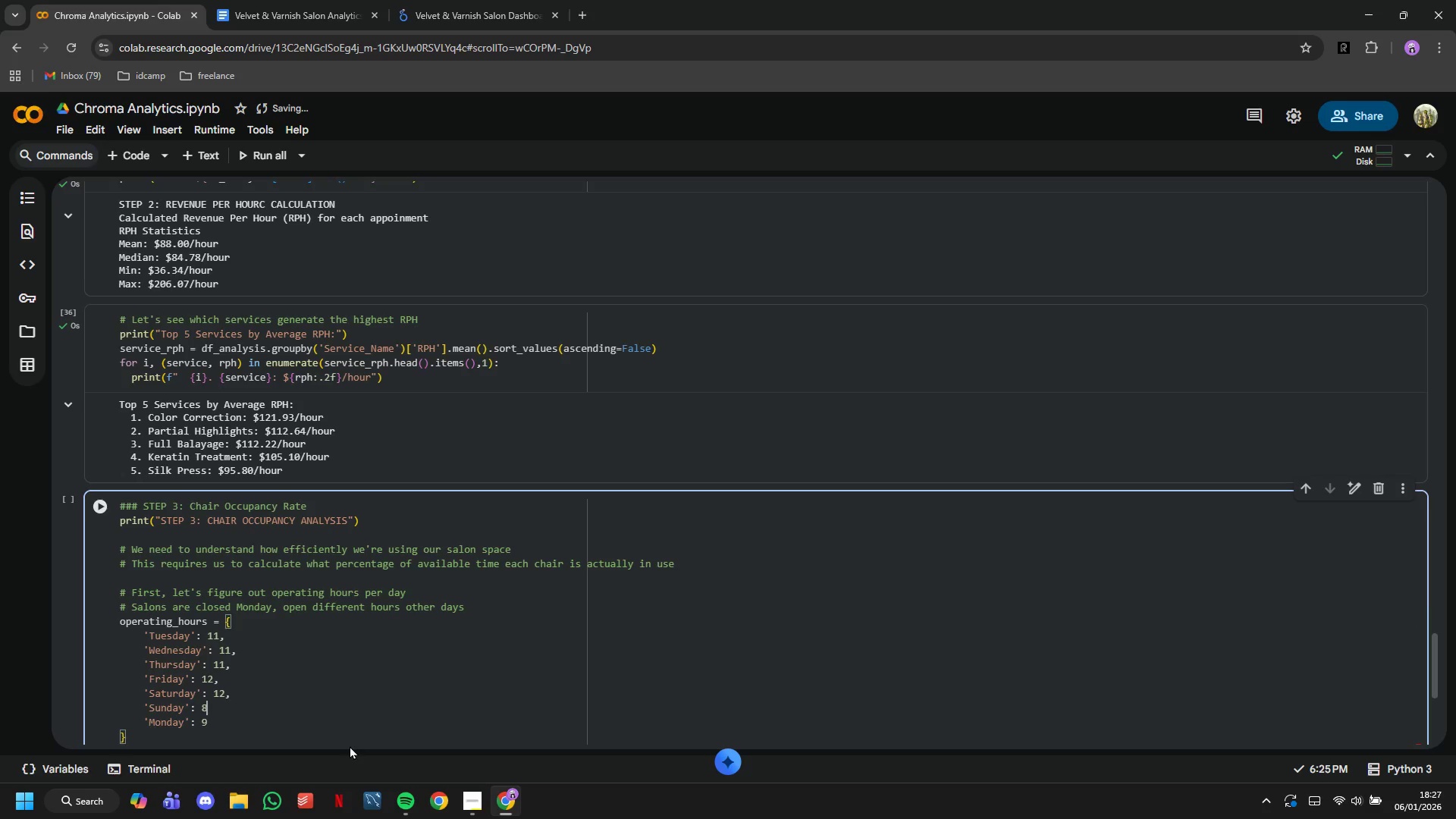 
key(ArrowDown)
 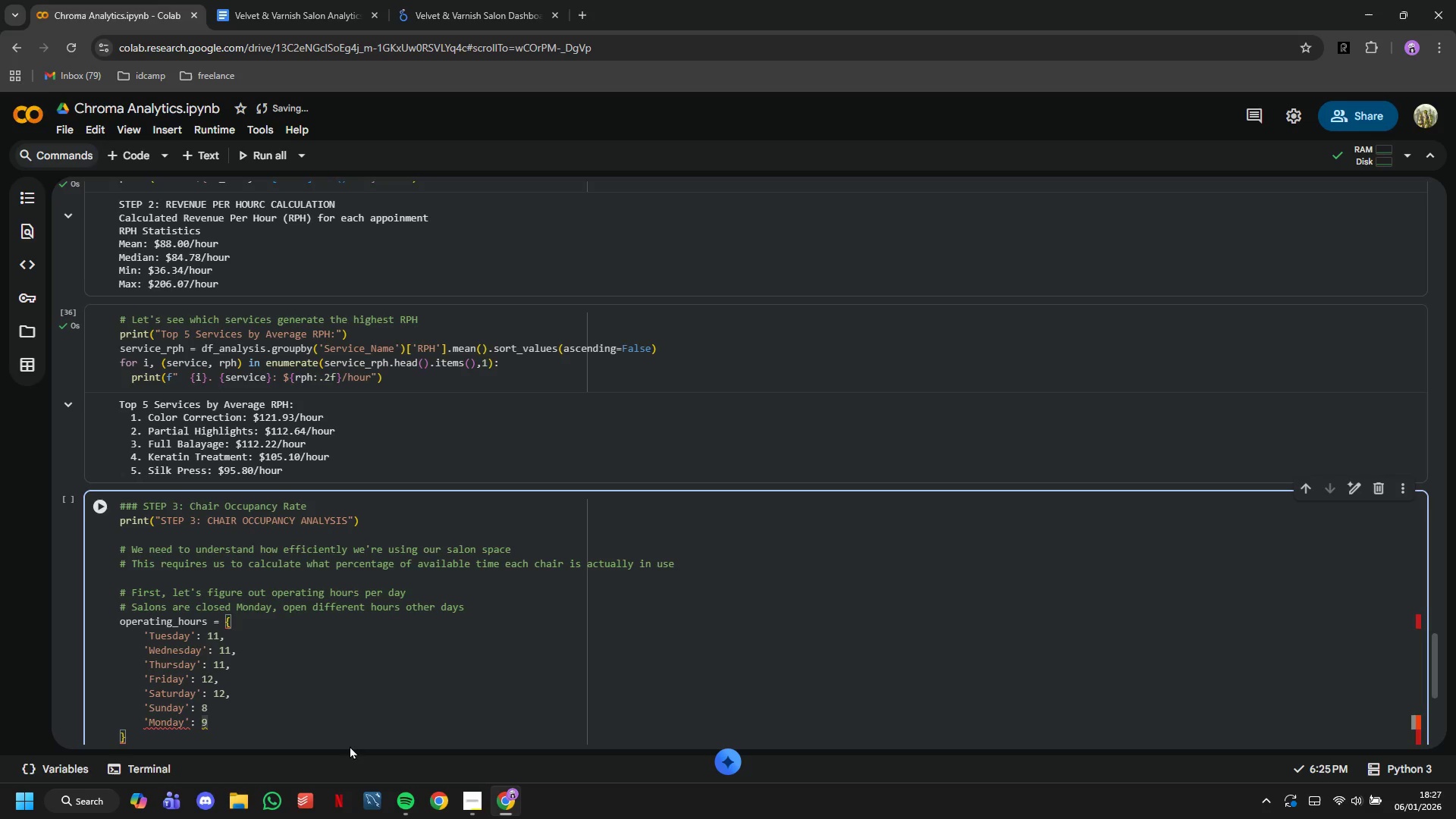 
key(Backspace)
 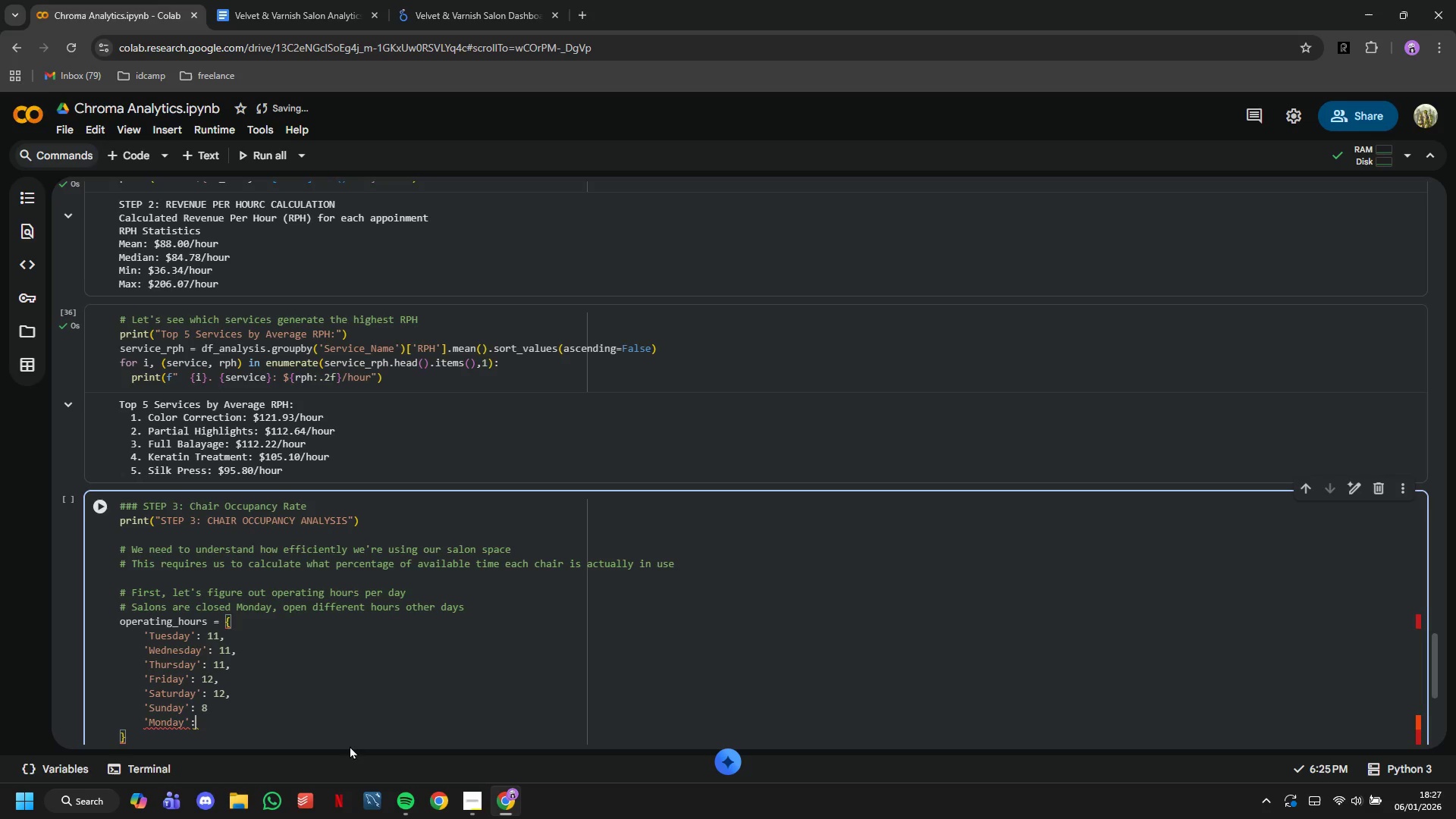 
key(Backspace)
 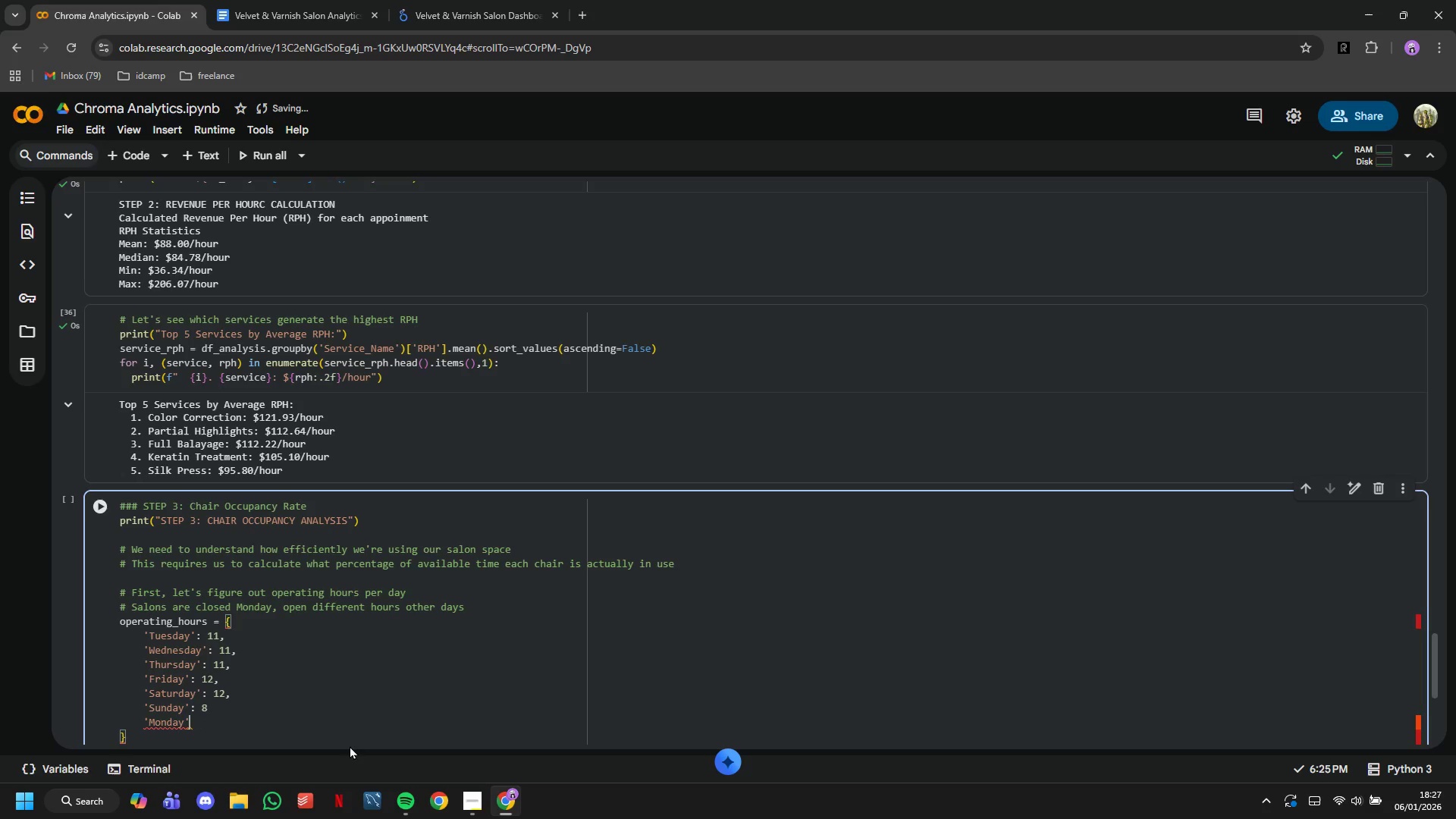 
key(Backspace)
 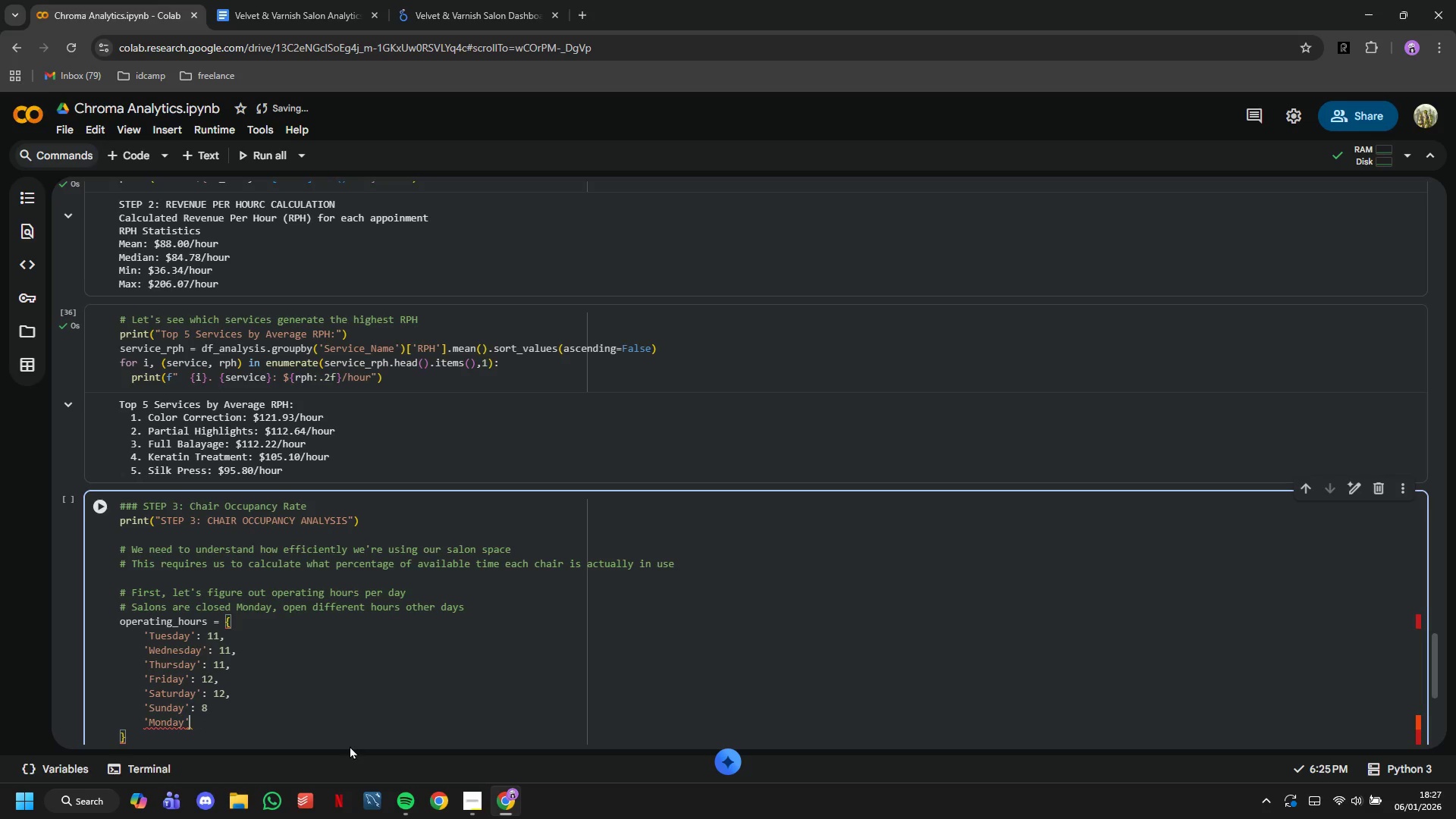 
key(Backspace)
 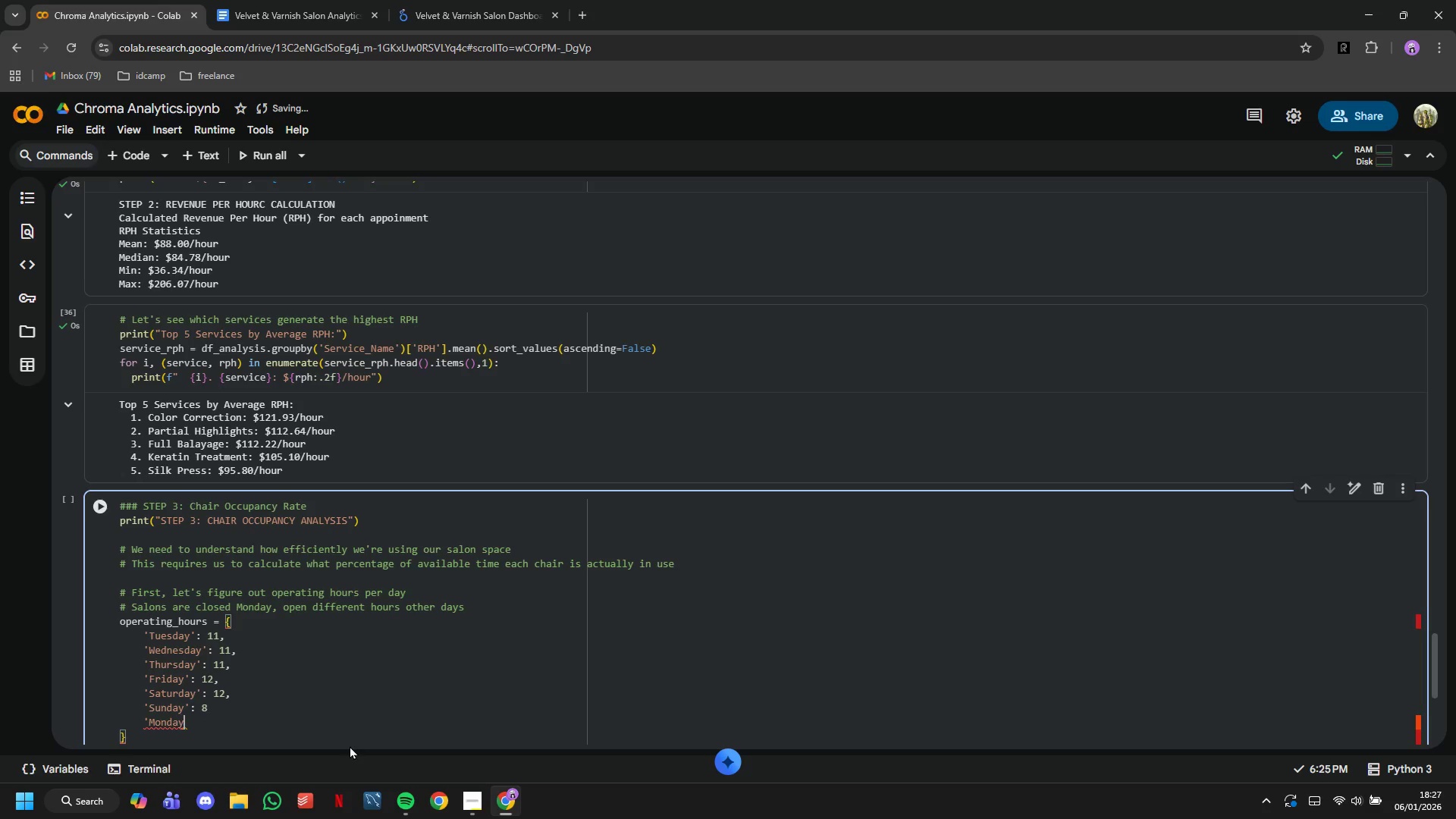 
key(Backspace)
 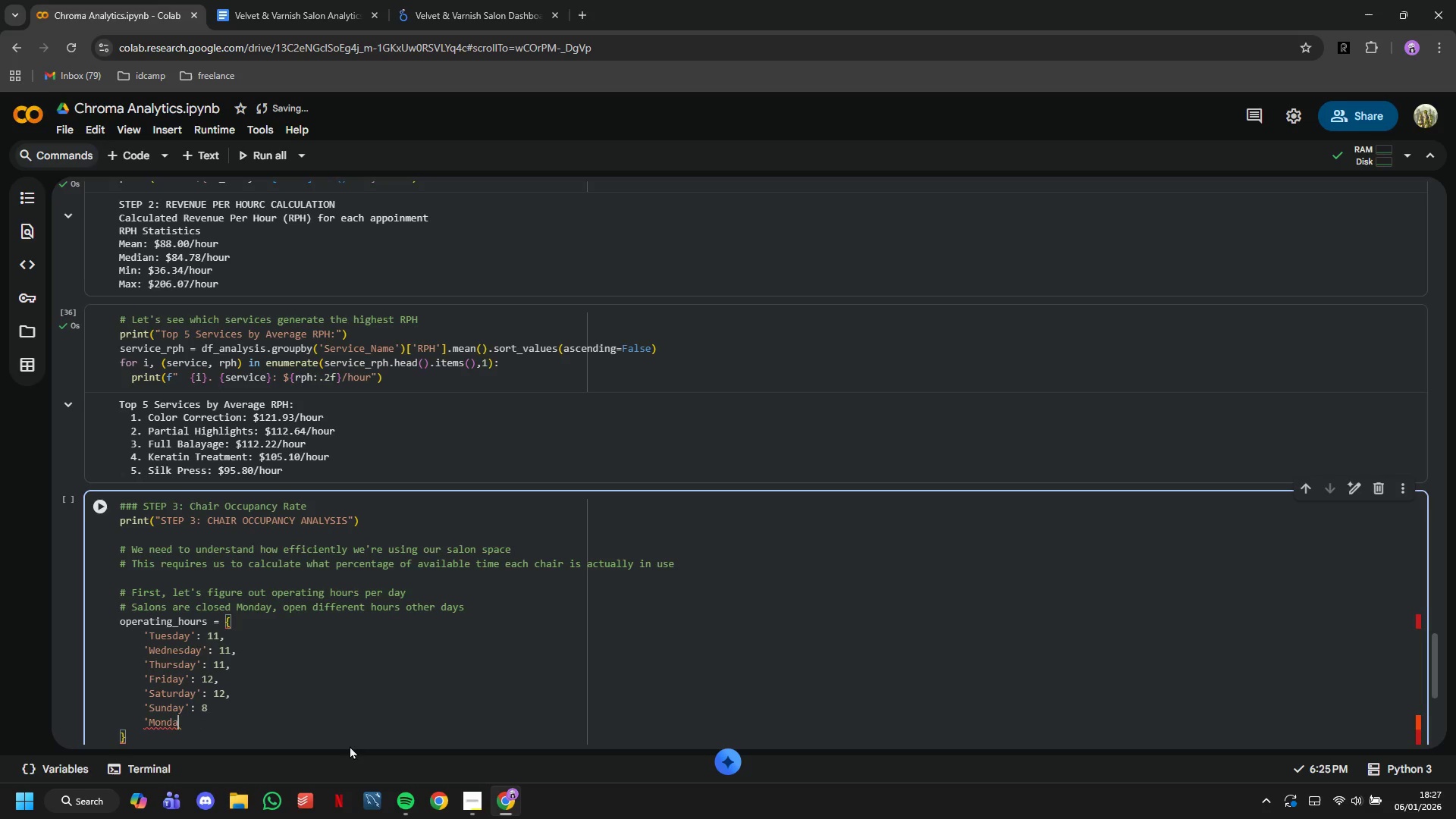 
key(Backspace)
 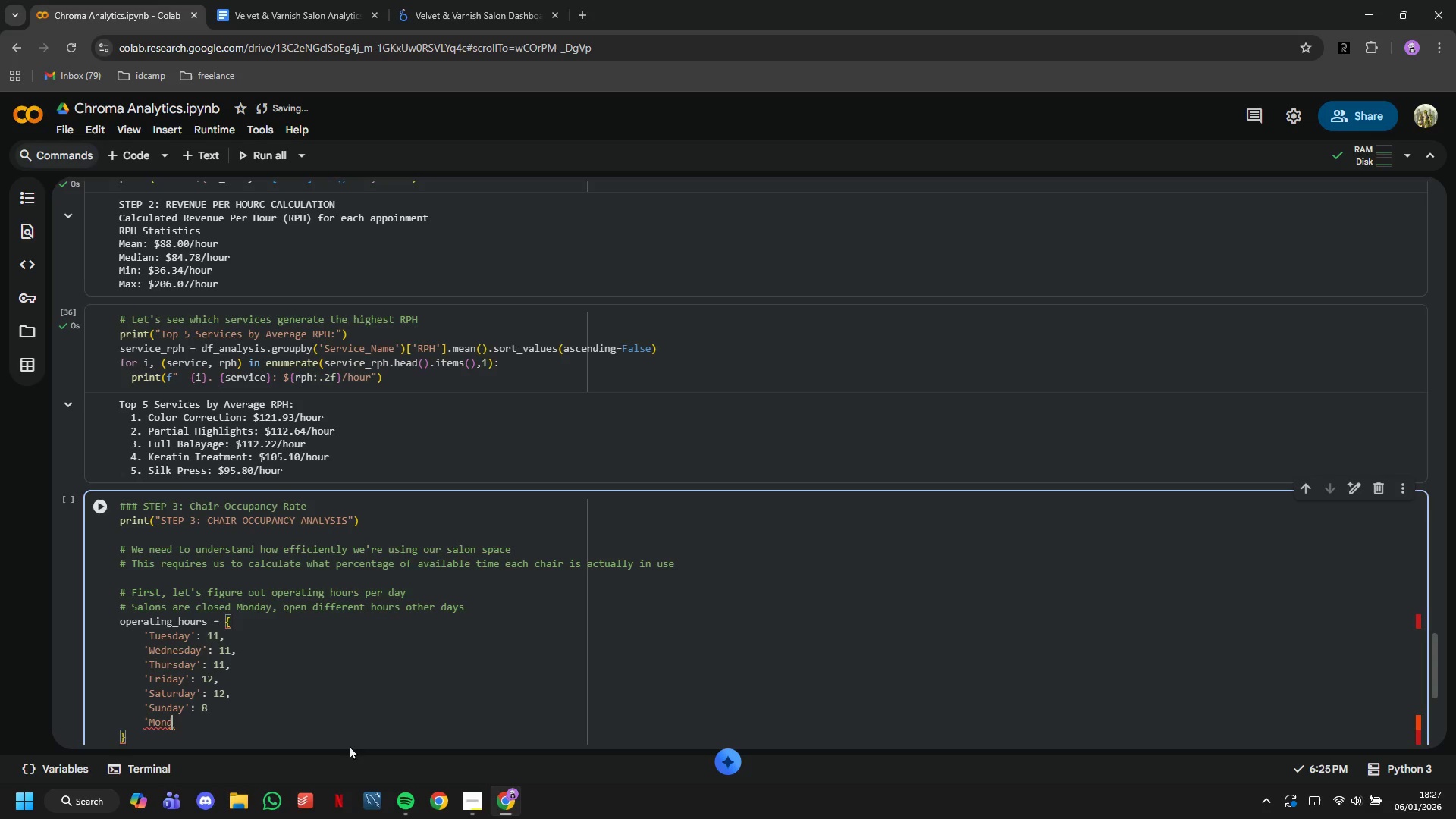 
key(Backspace)
 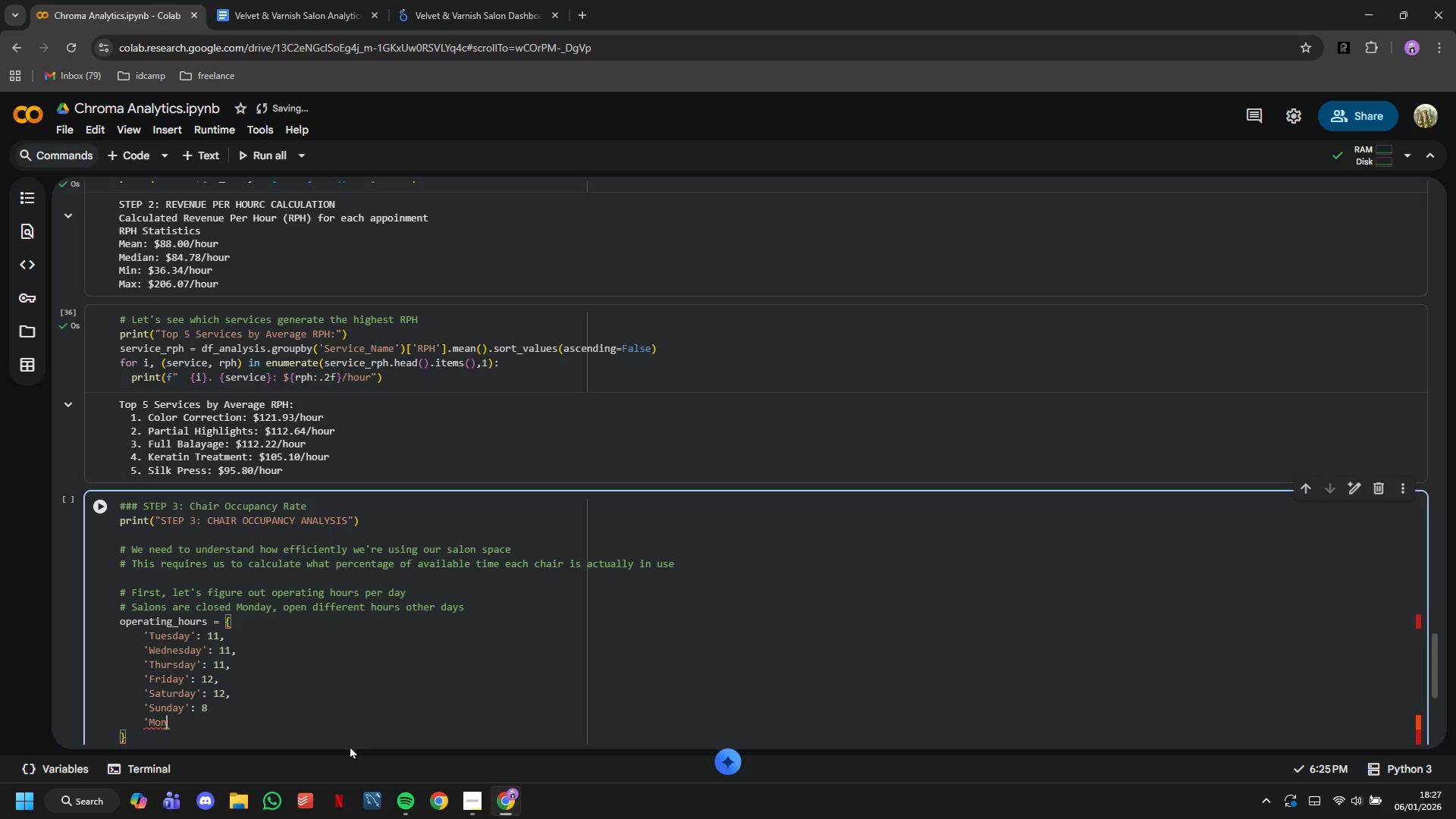 
key(Backspace)
 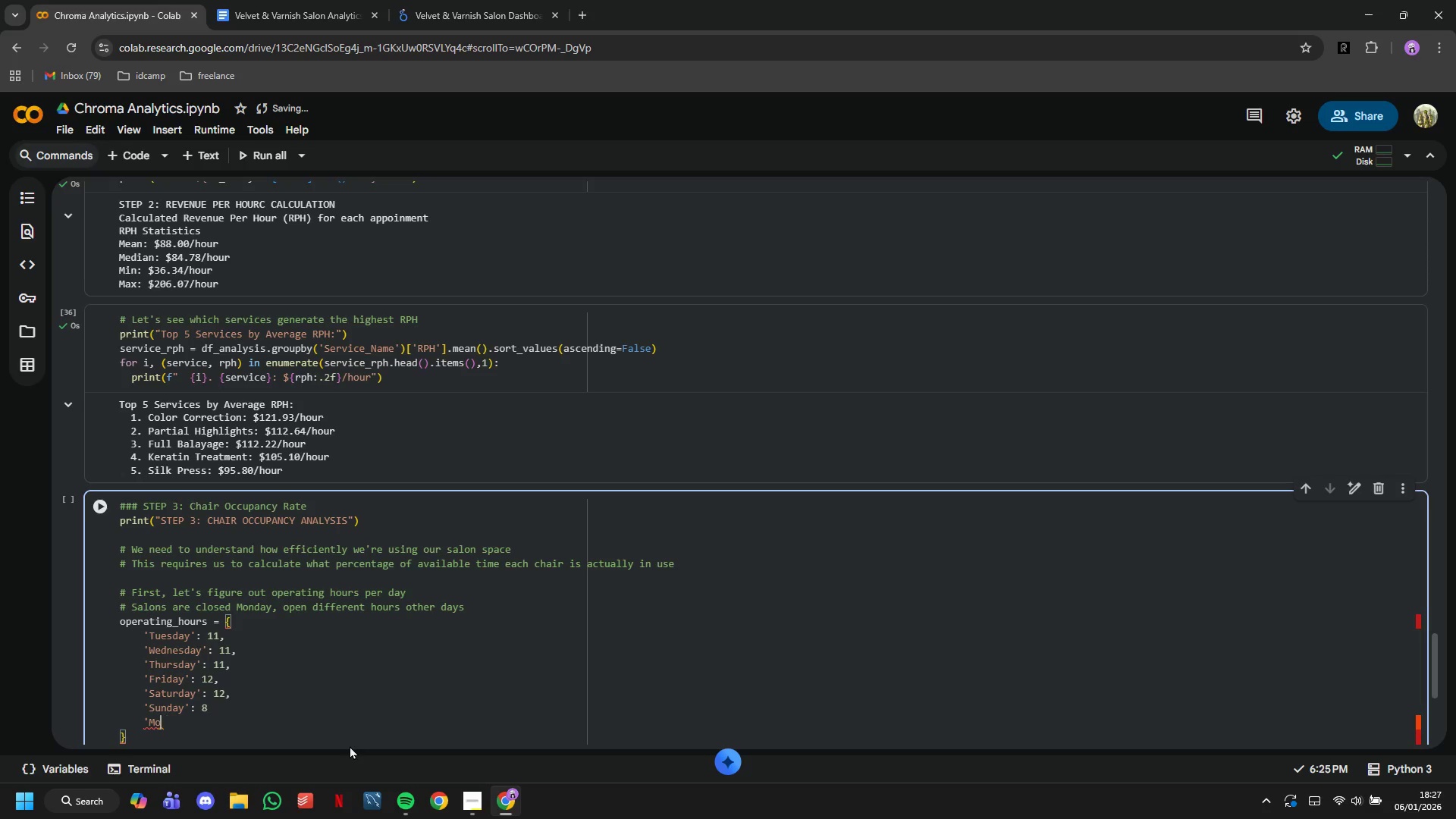 
key(Backspace)
 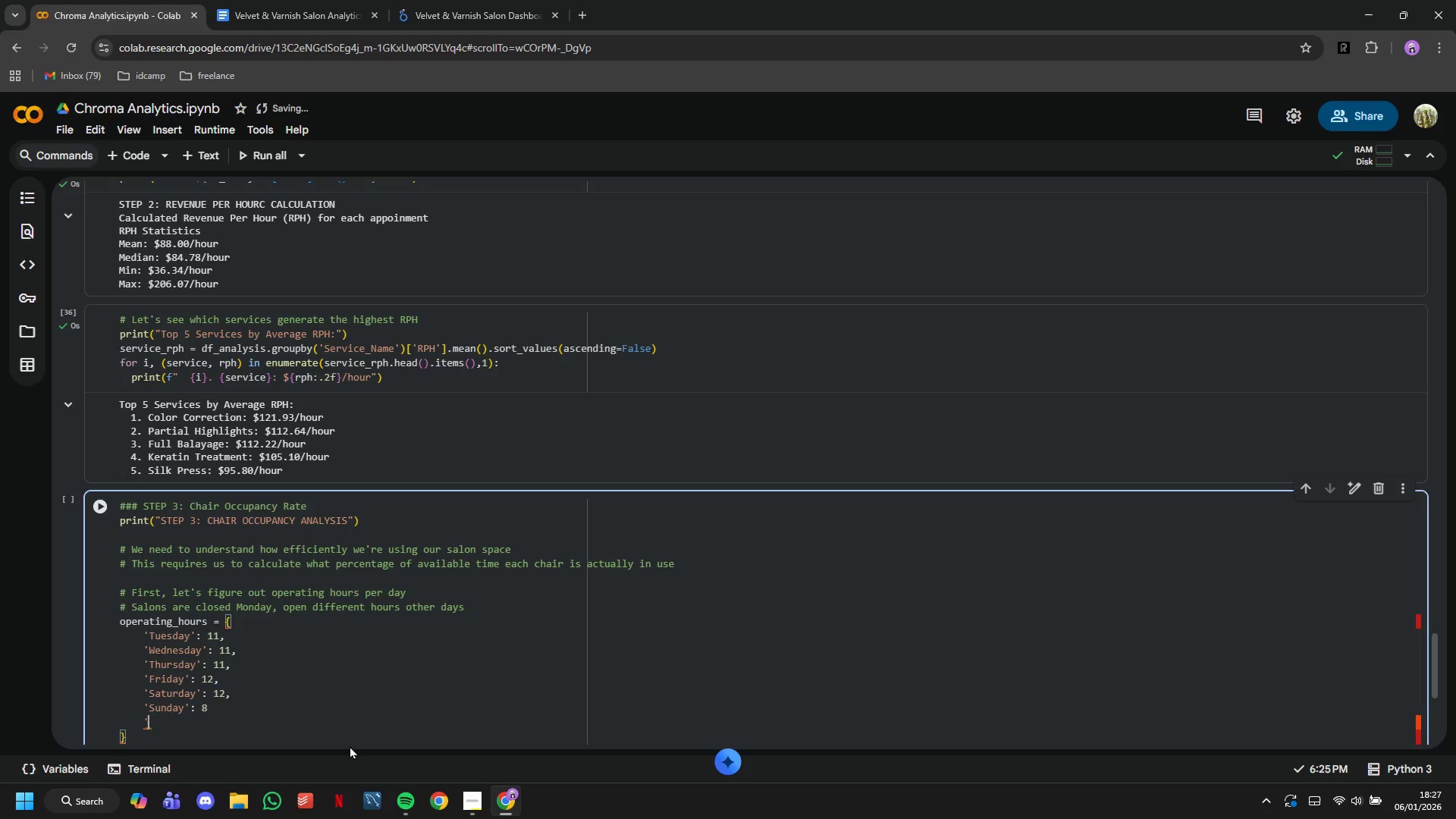 
key(Backspace)
 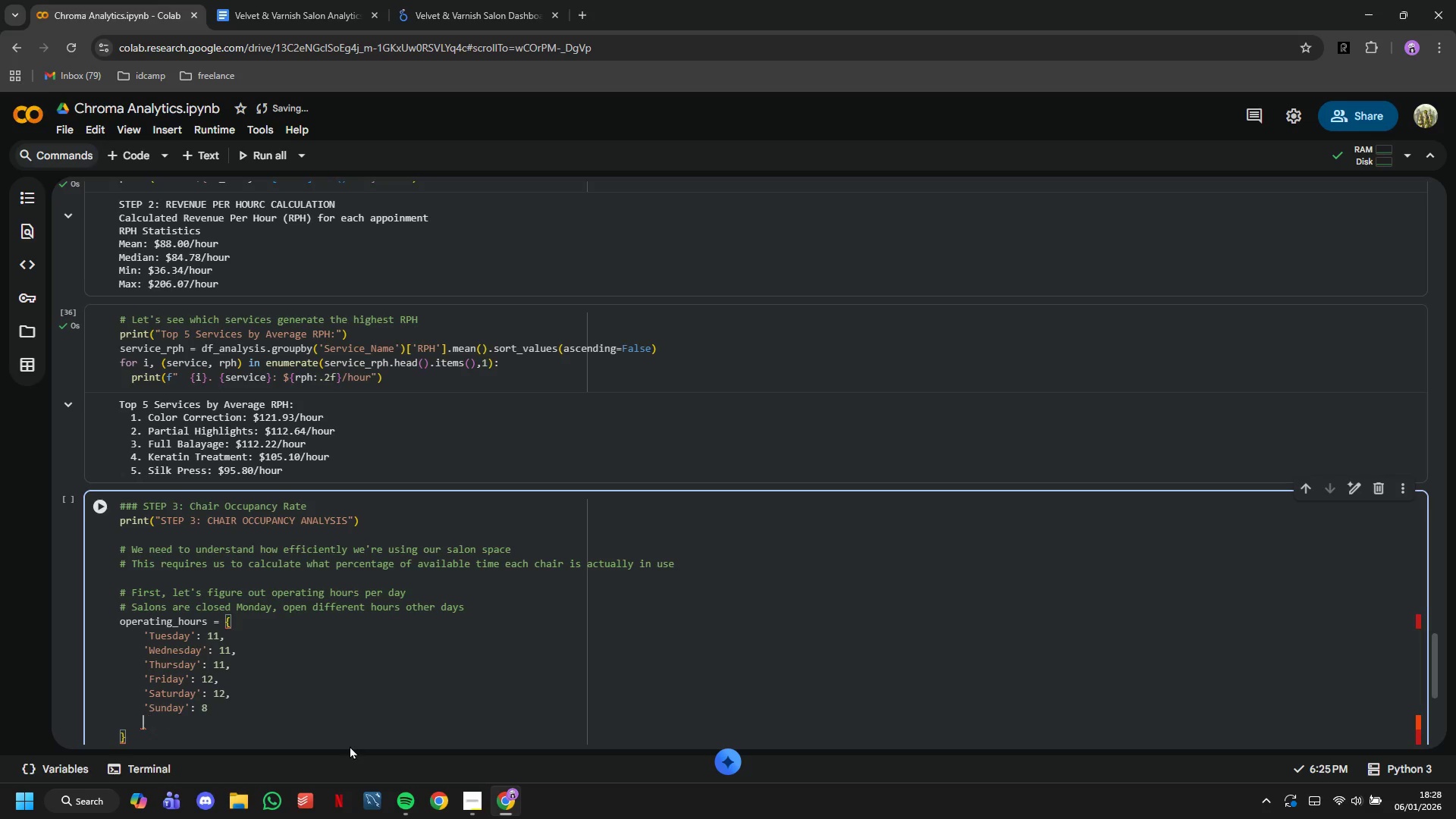 
key(Backspace)
 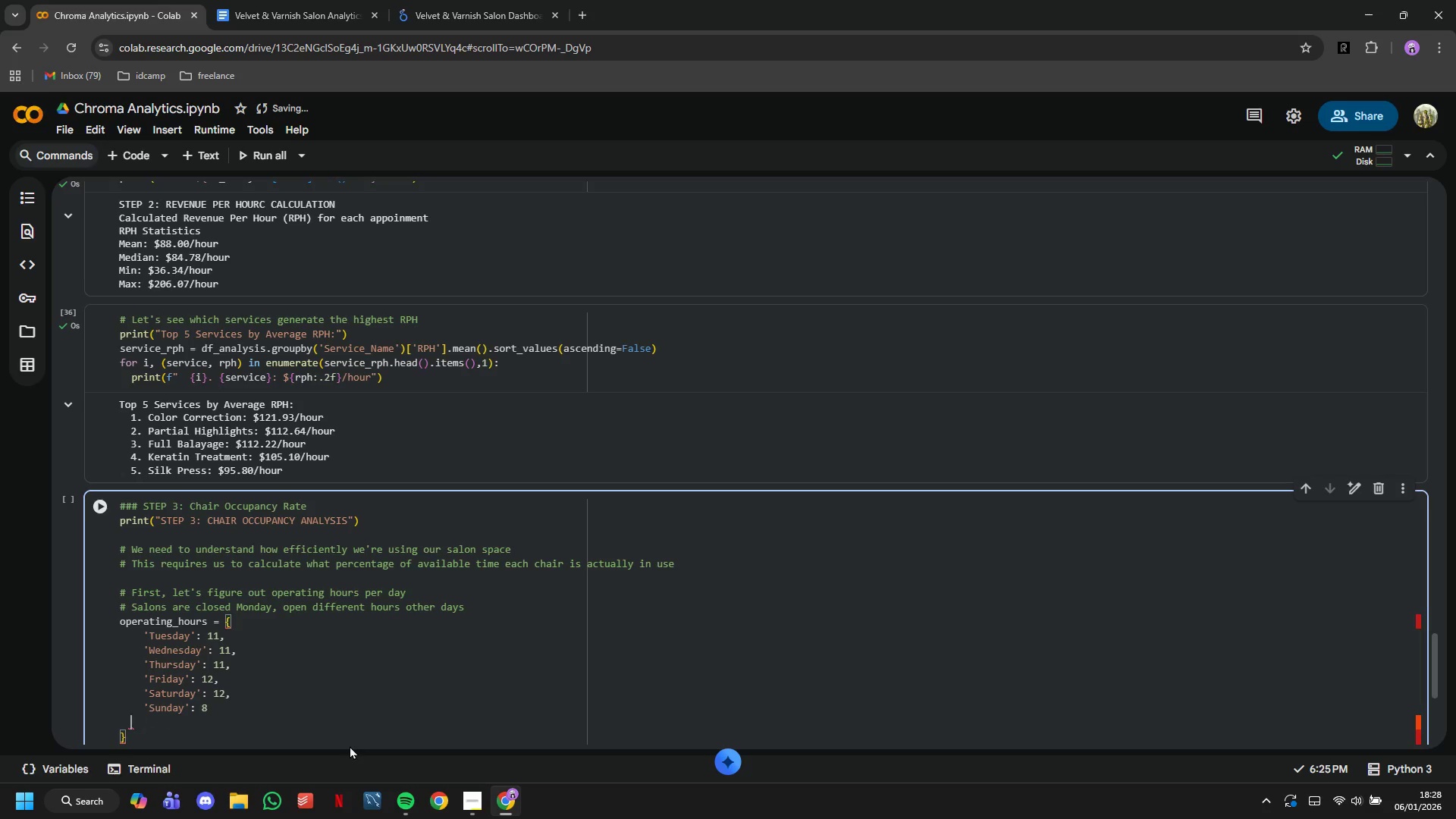 
key(Backspace)
 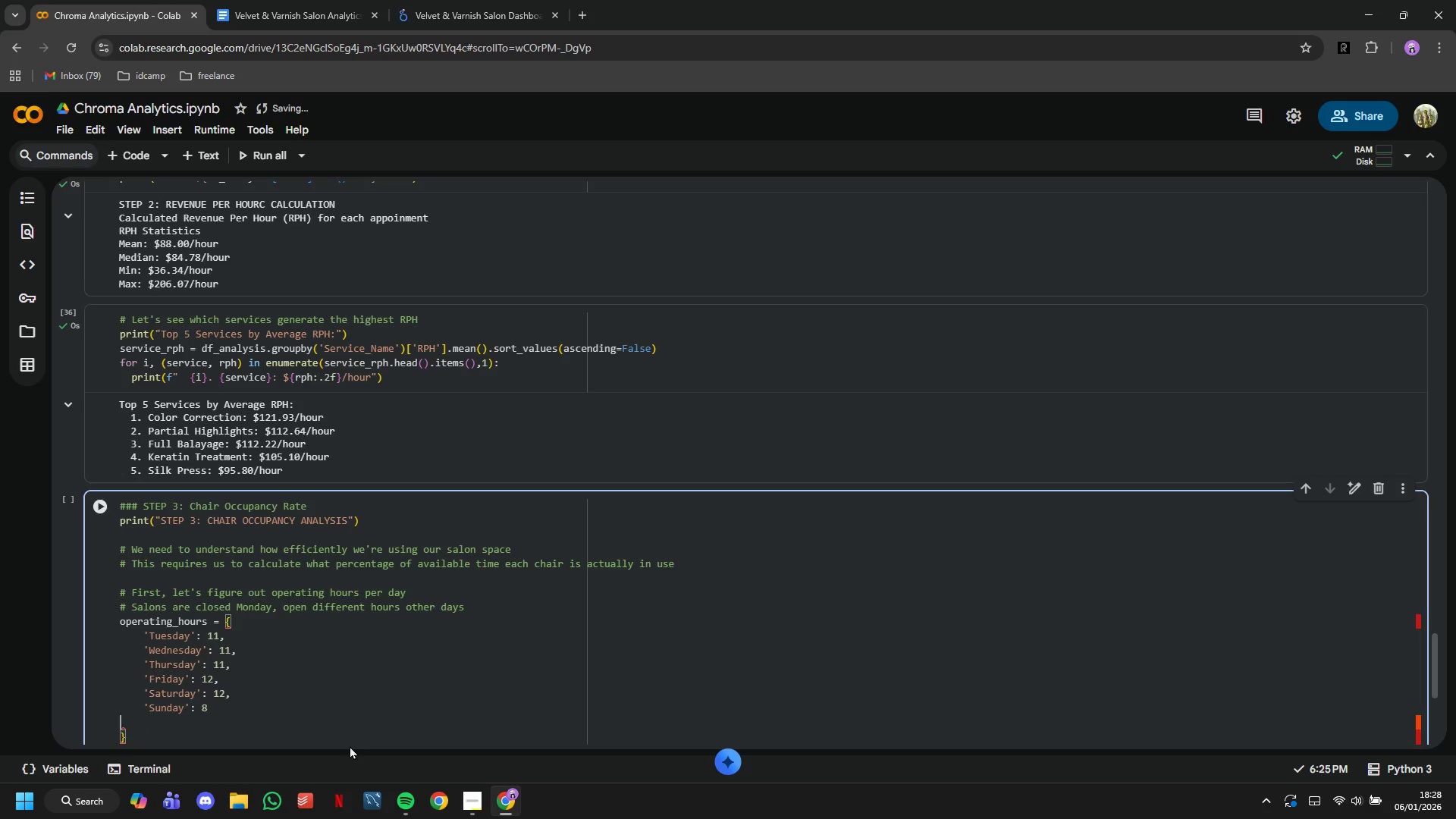 
key(Backspace)
 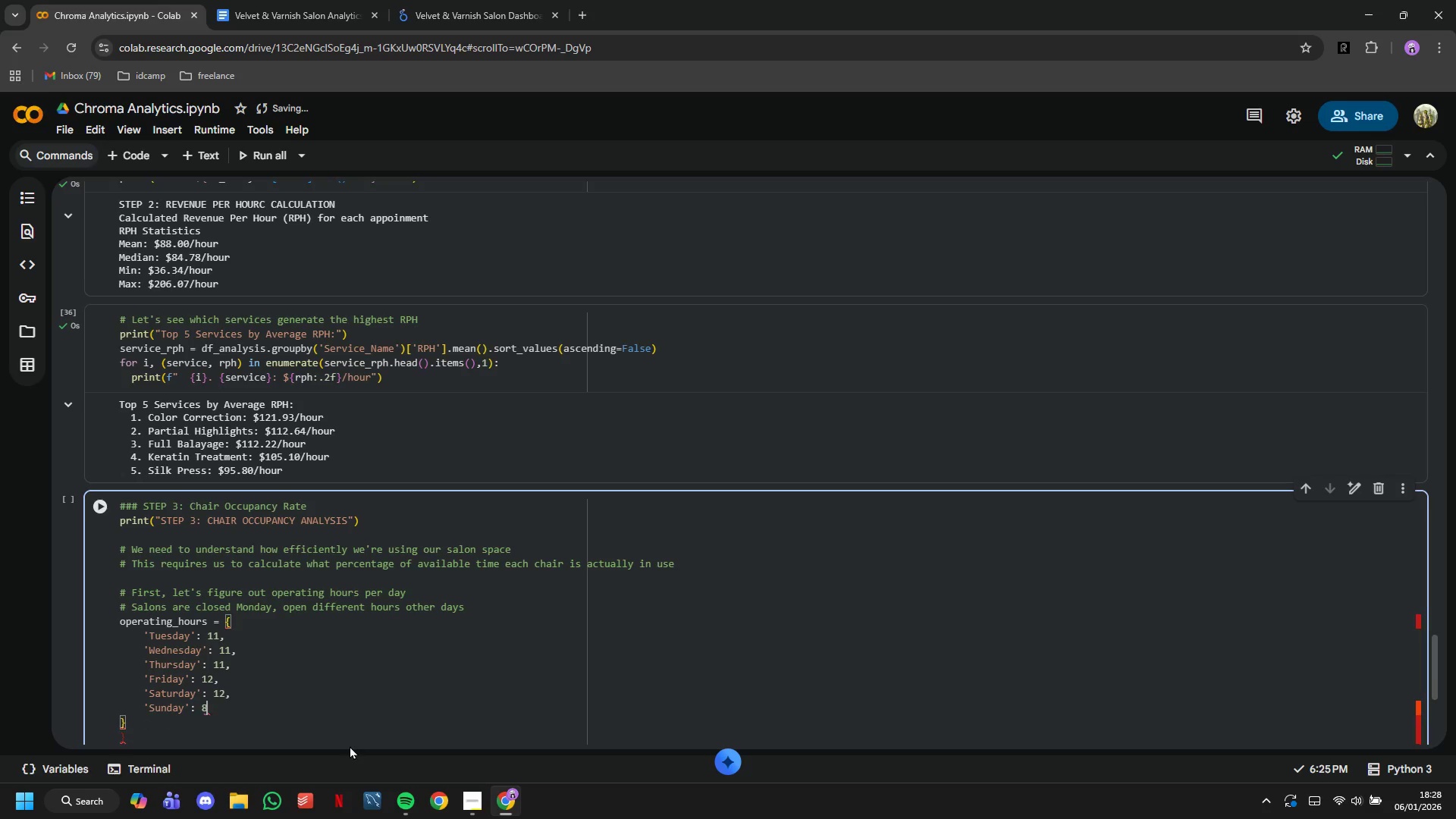 
key(Backspace)
 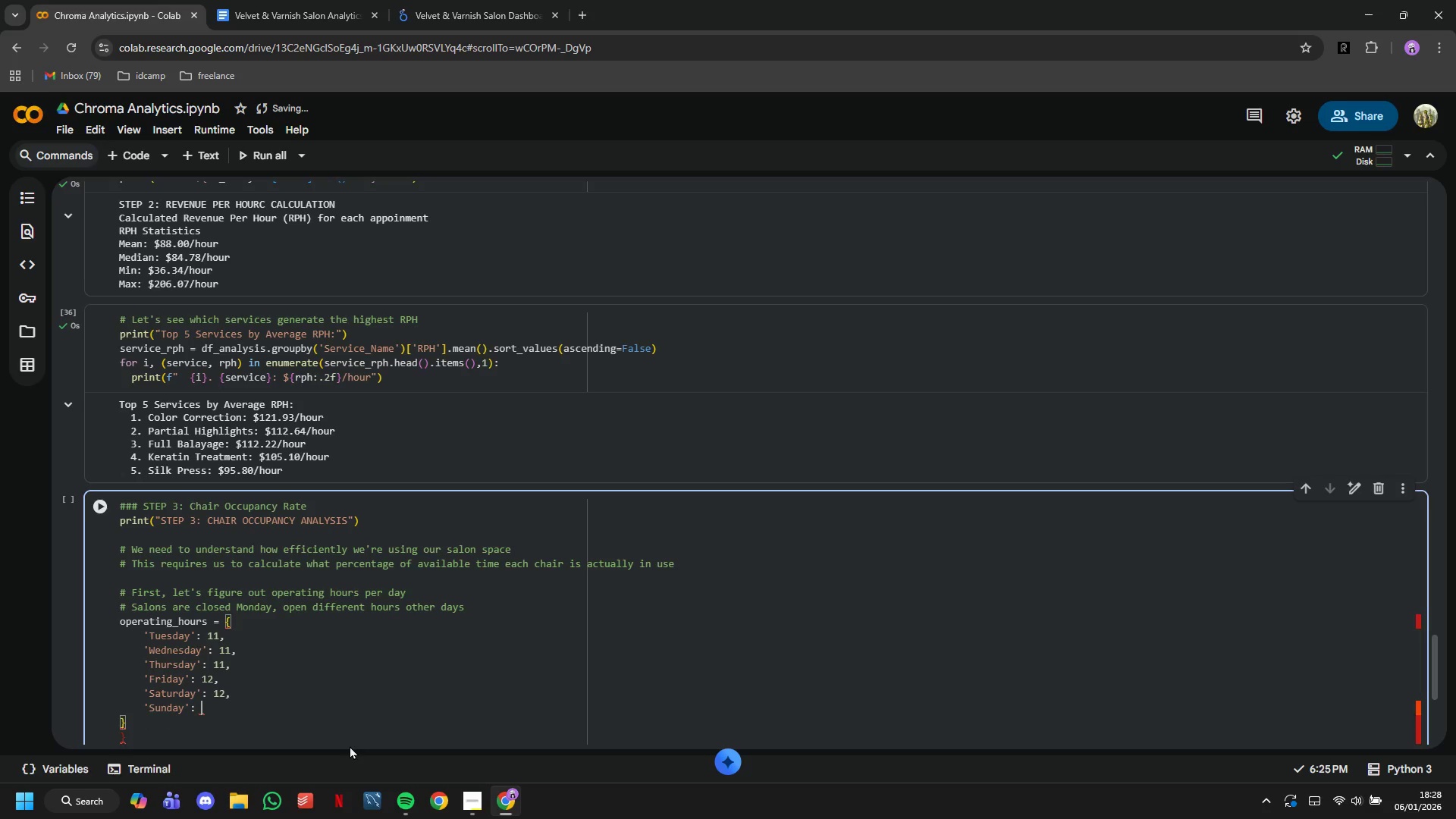 
key(Backspace)
 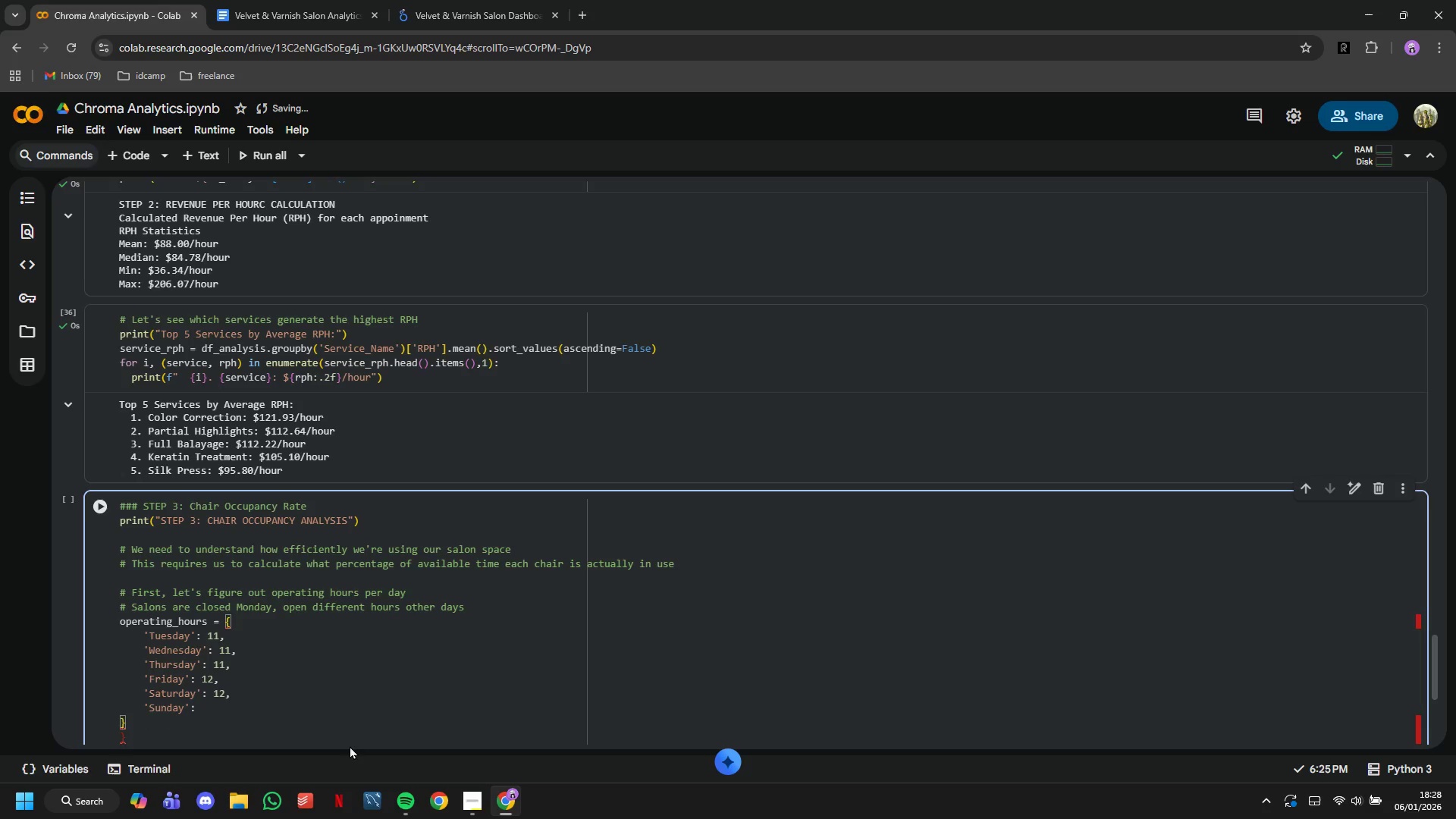 
key(8)
 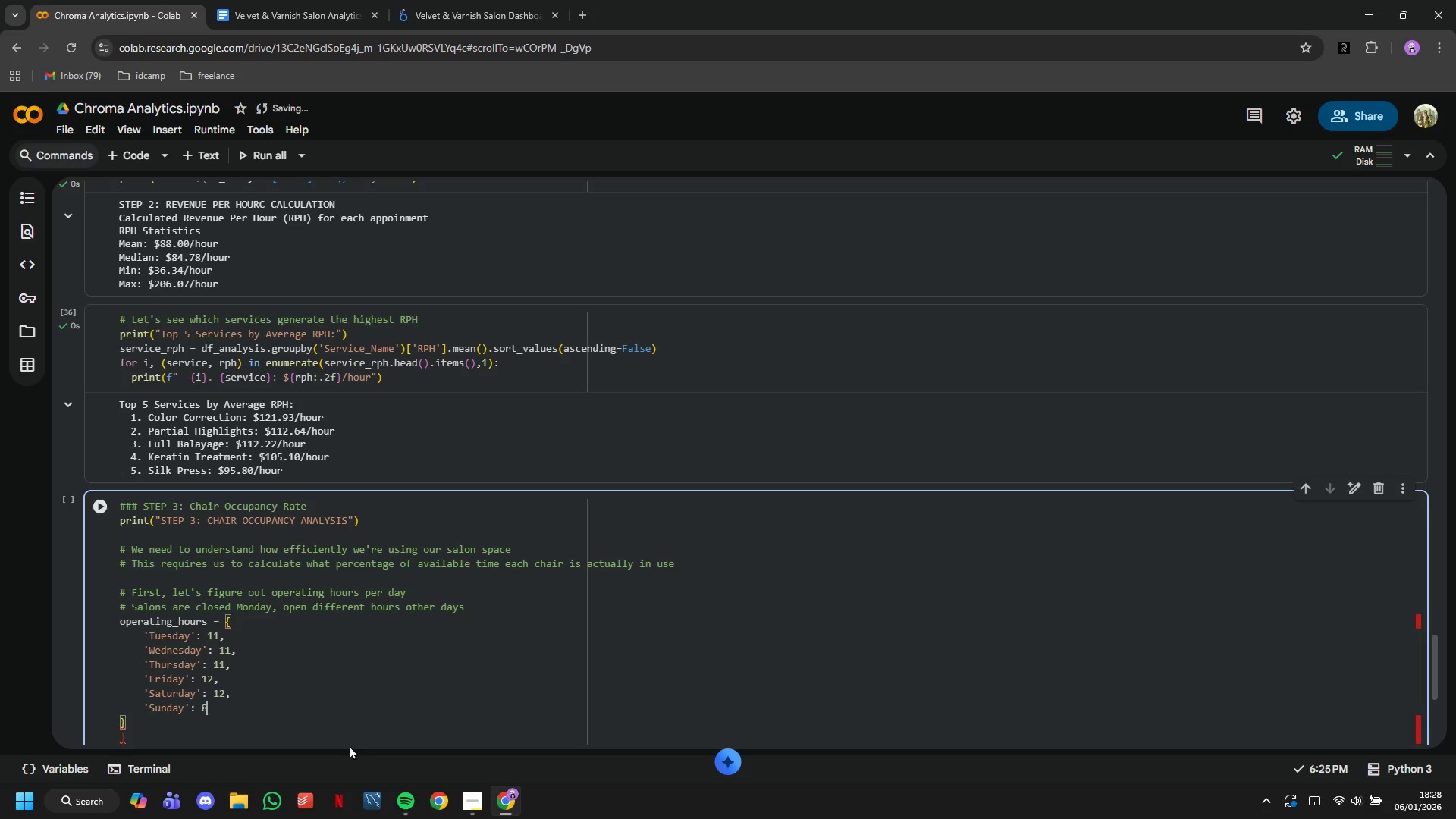 
key(ArrowDown)
 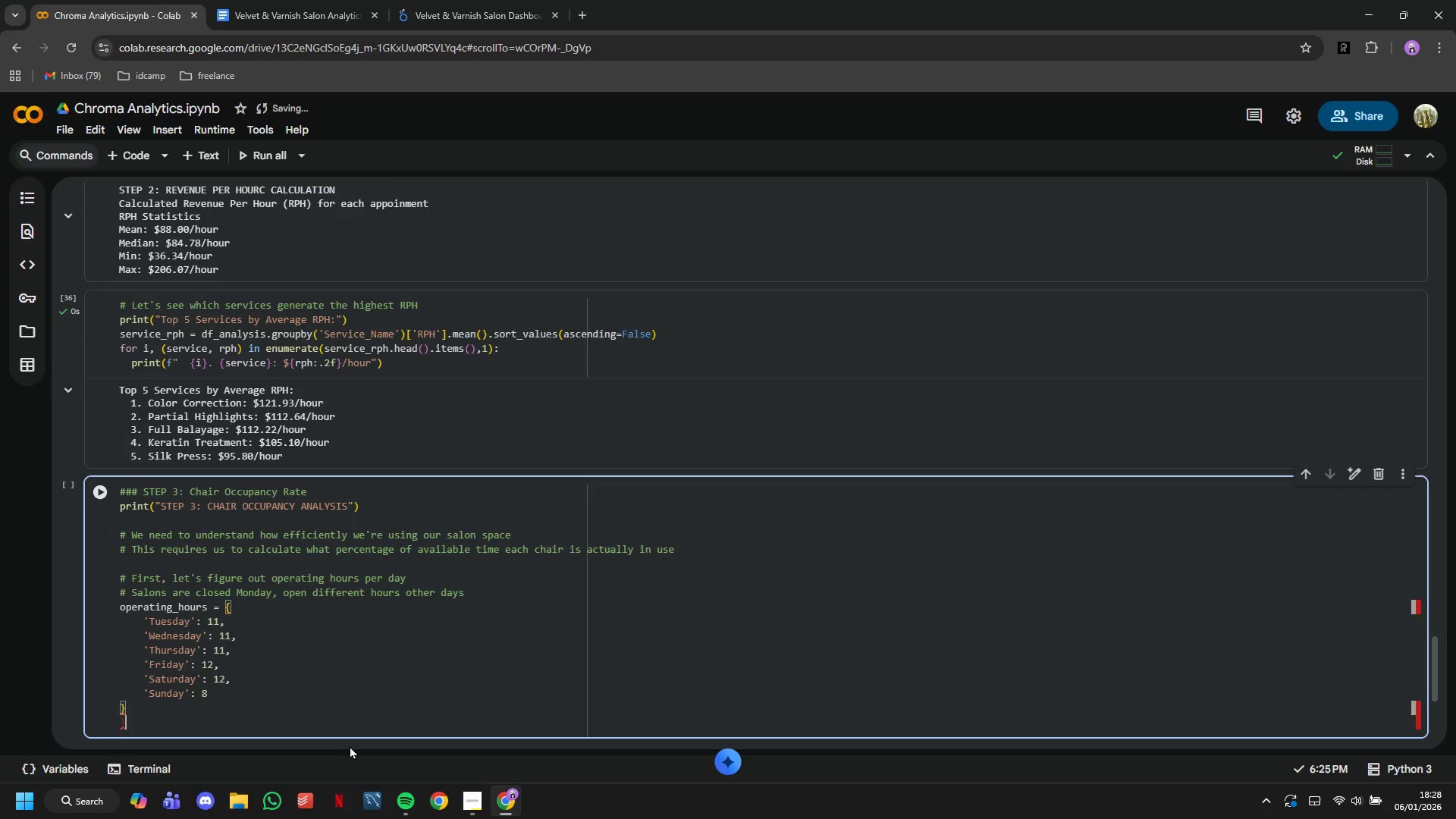 
key(ArrowDown)
 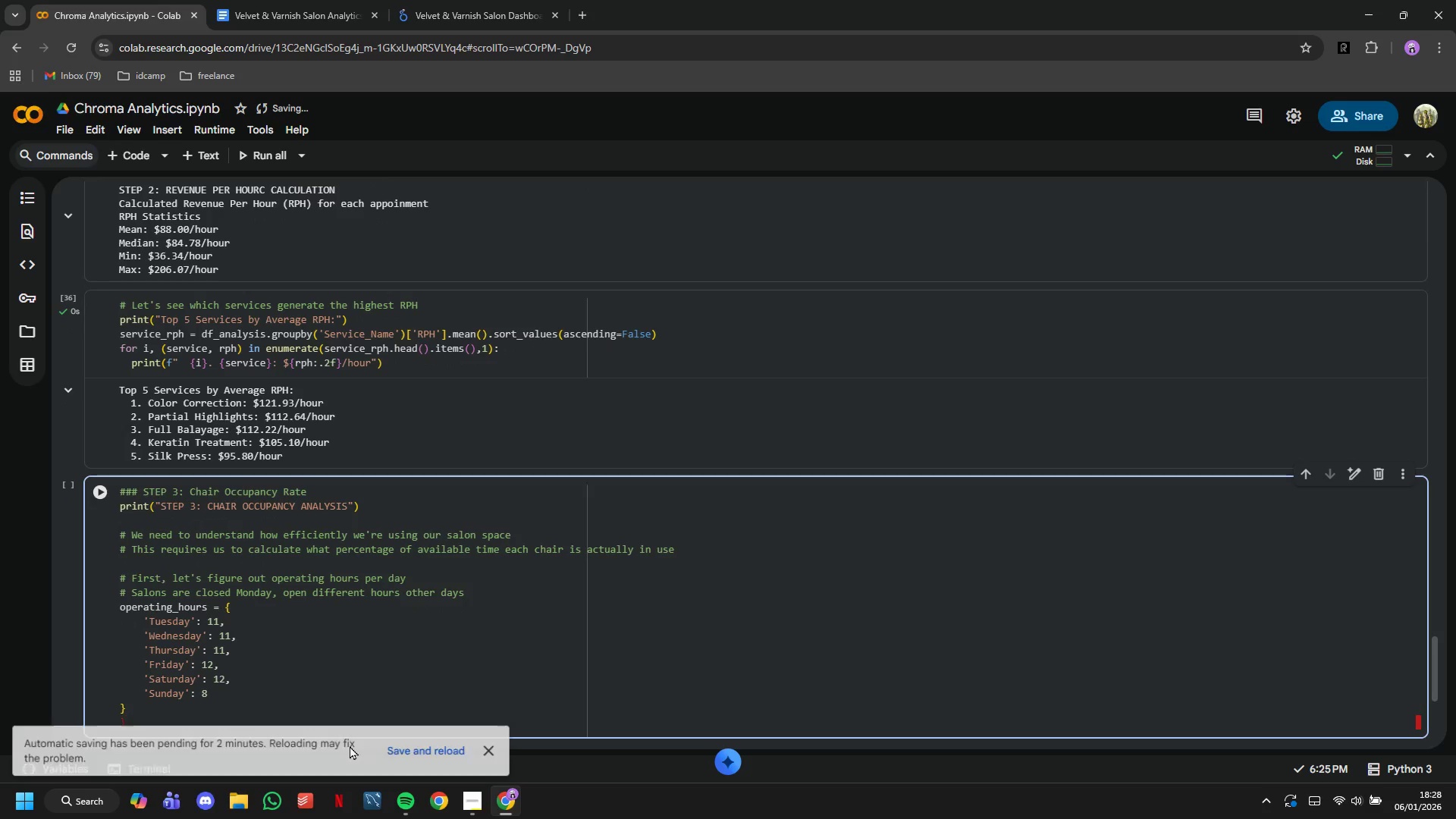 
key(Backspace)
 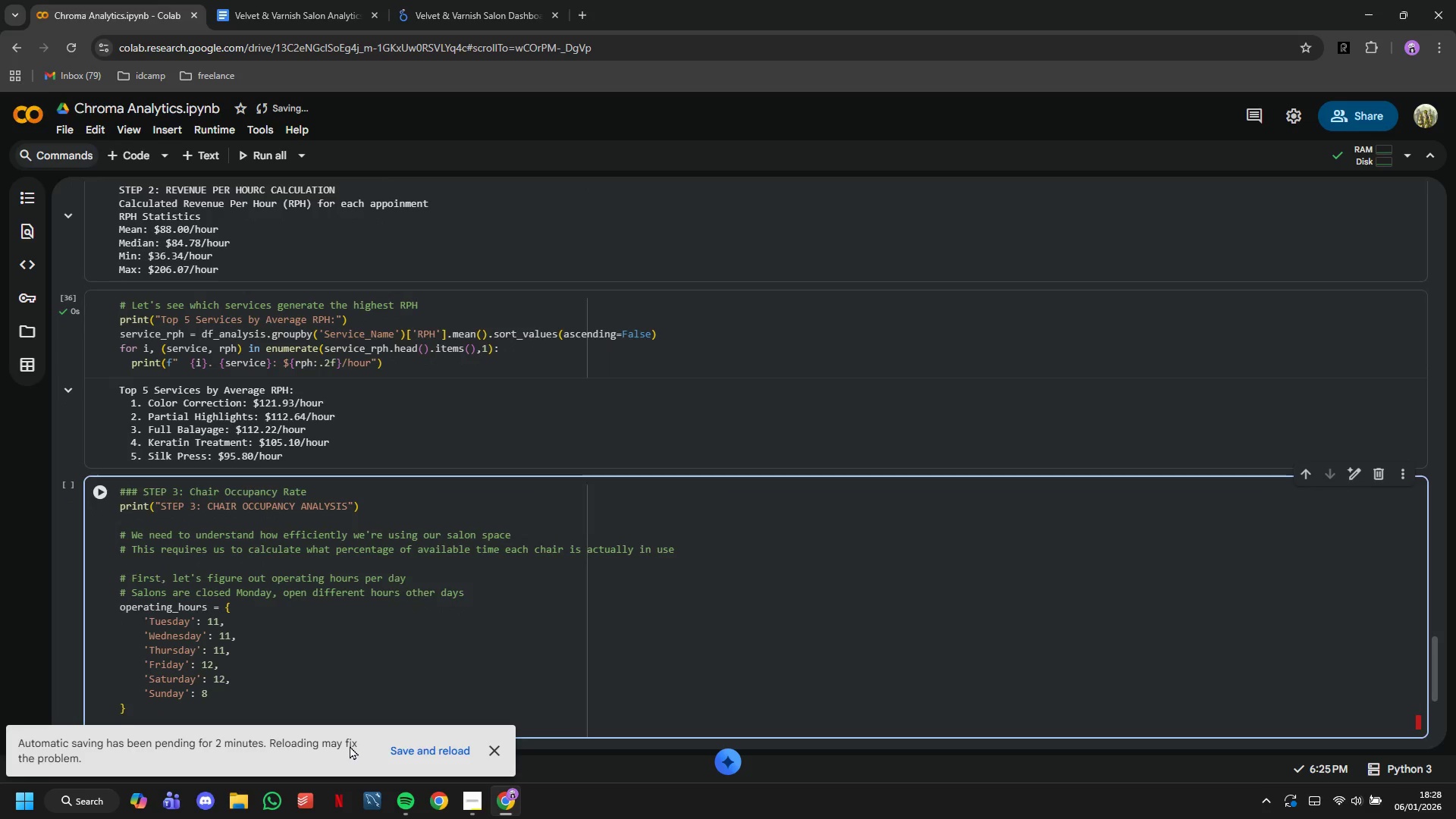 
key(Enter)
 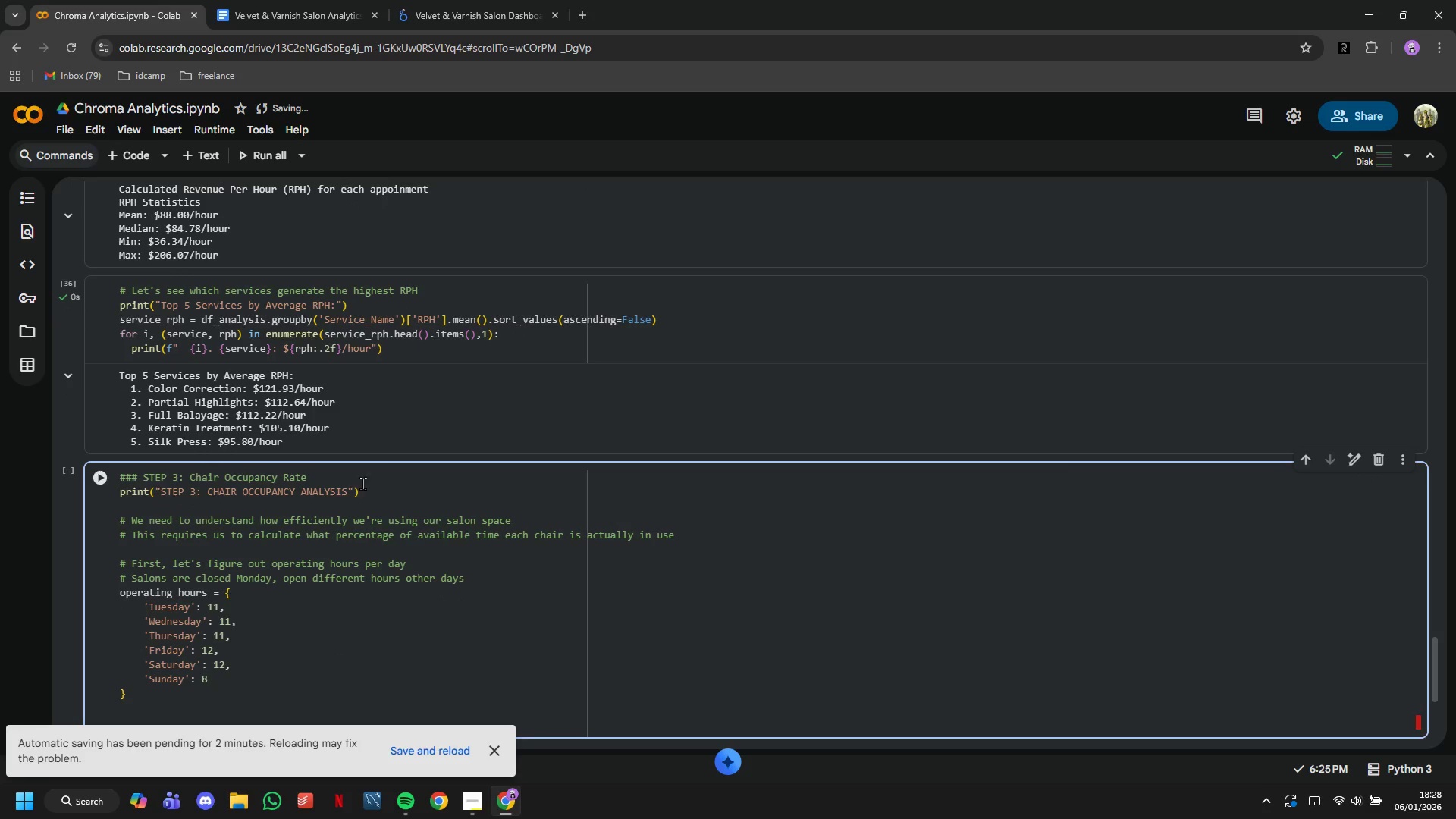 
scroll: coordinate [382, 458], scroll_direction: down, amount: 3.0
 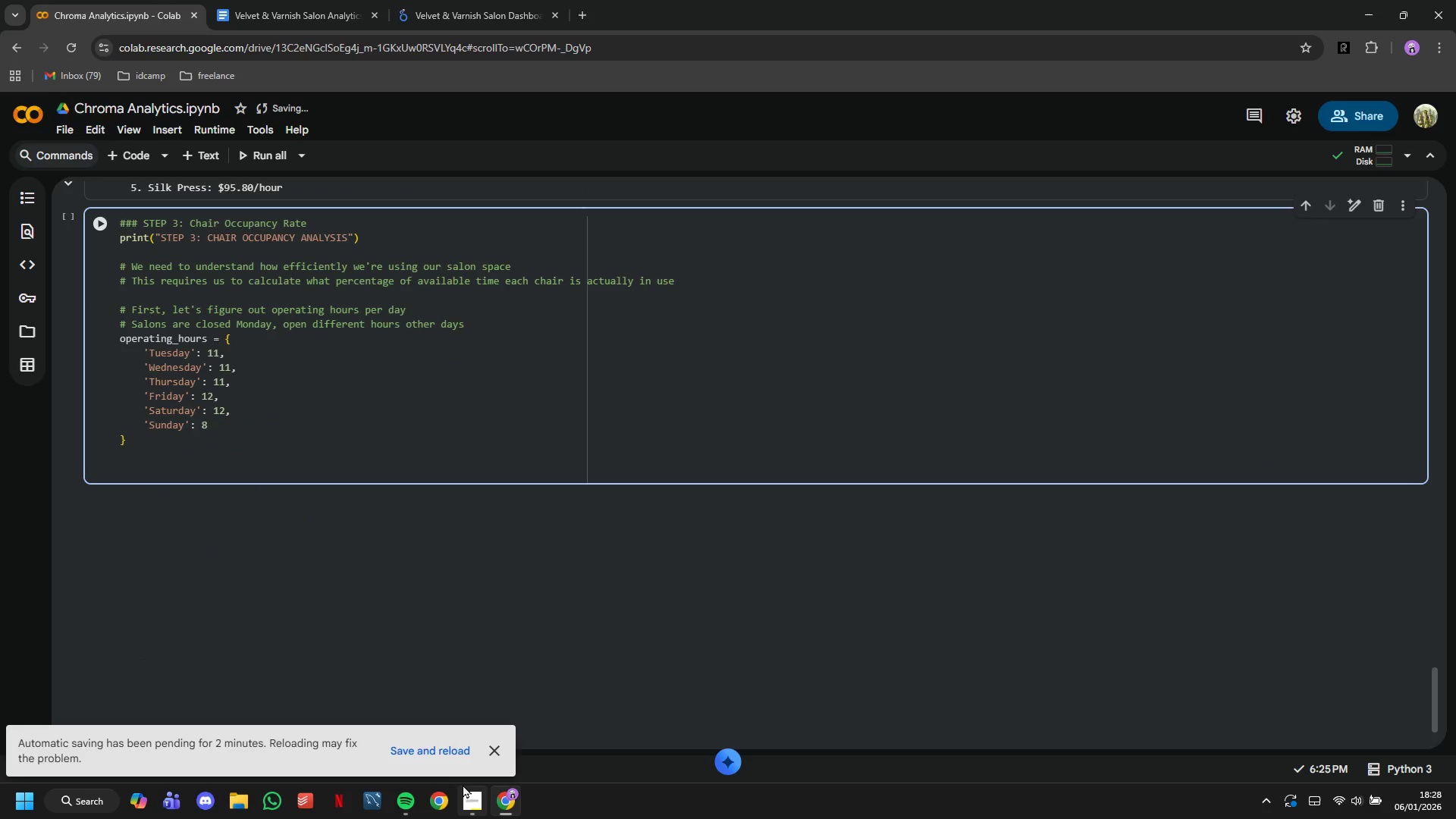 
left_click([461, 799])